 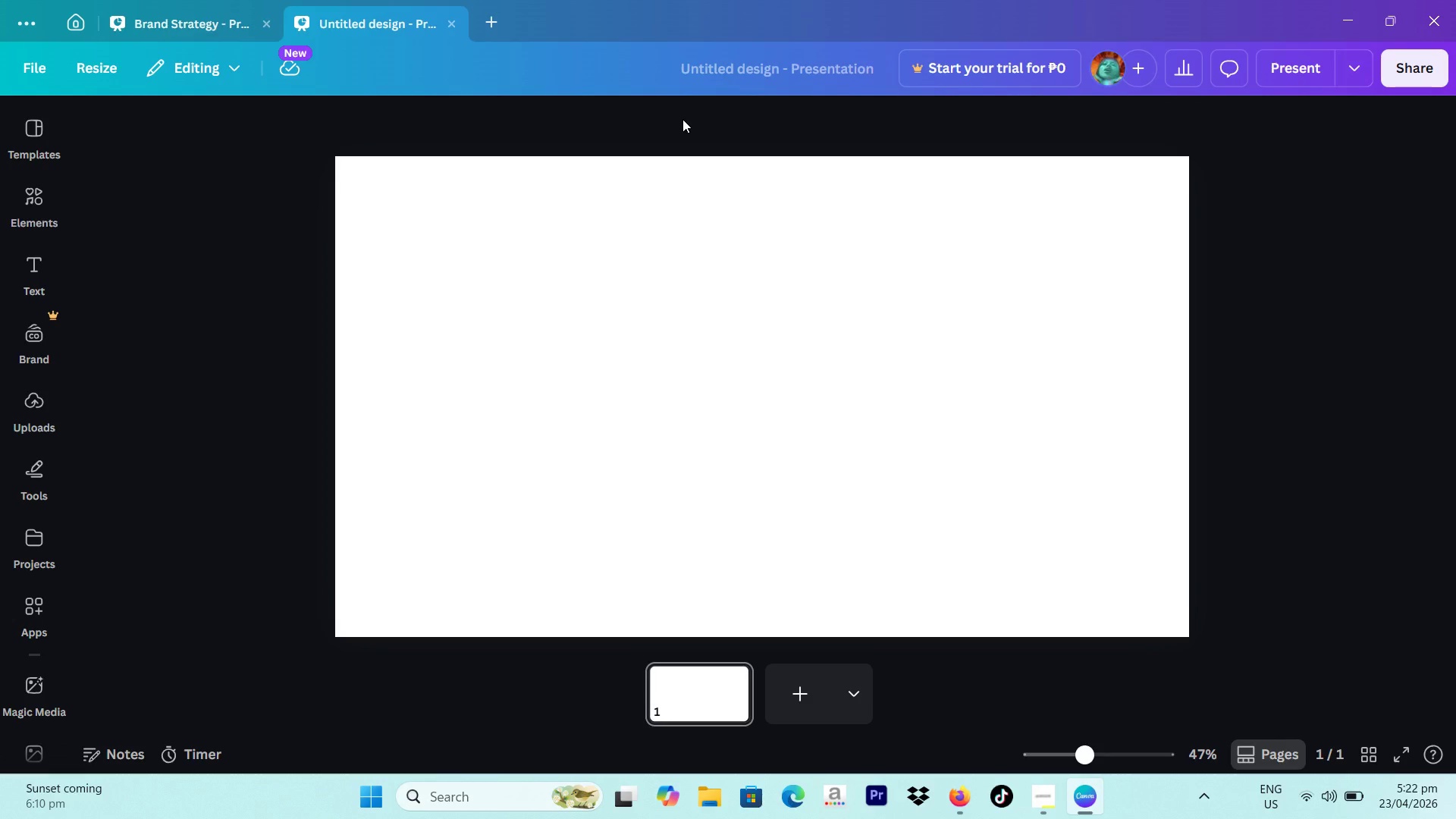 
left_click([22, 262])
 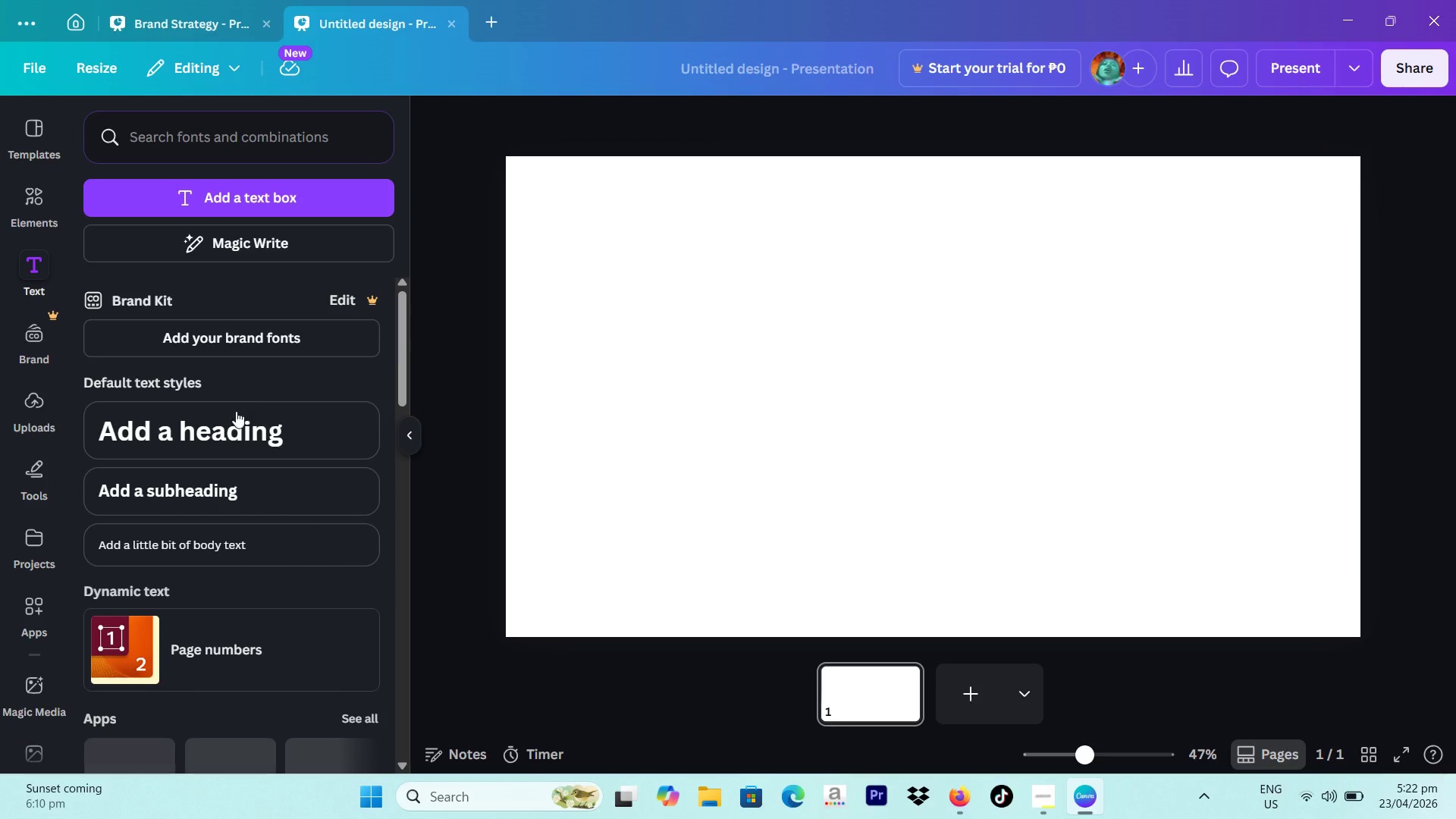 
left_click([235, 440])
 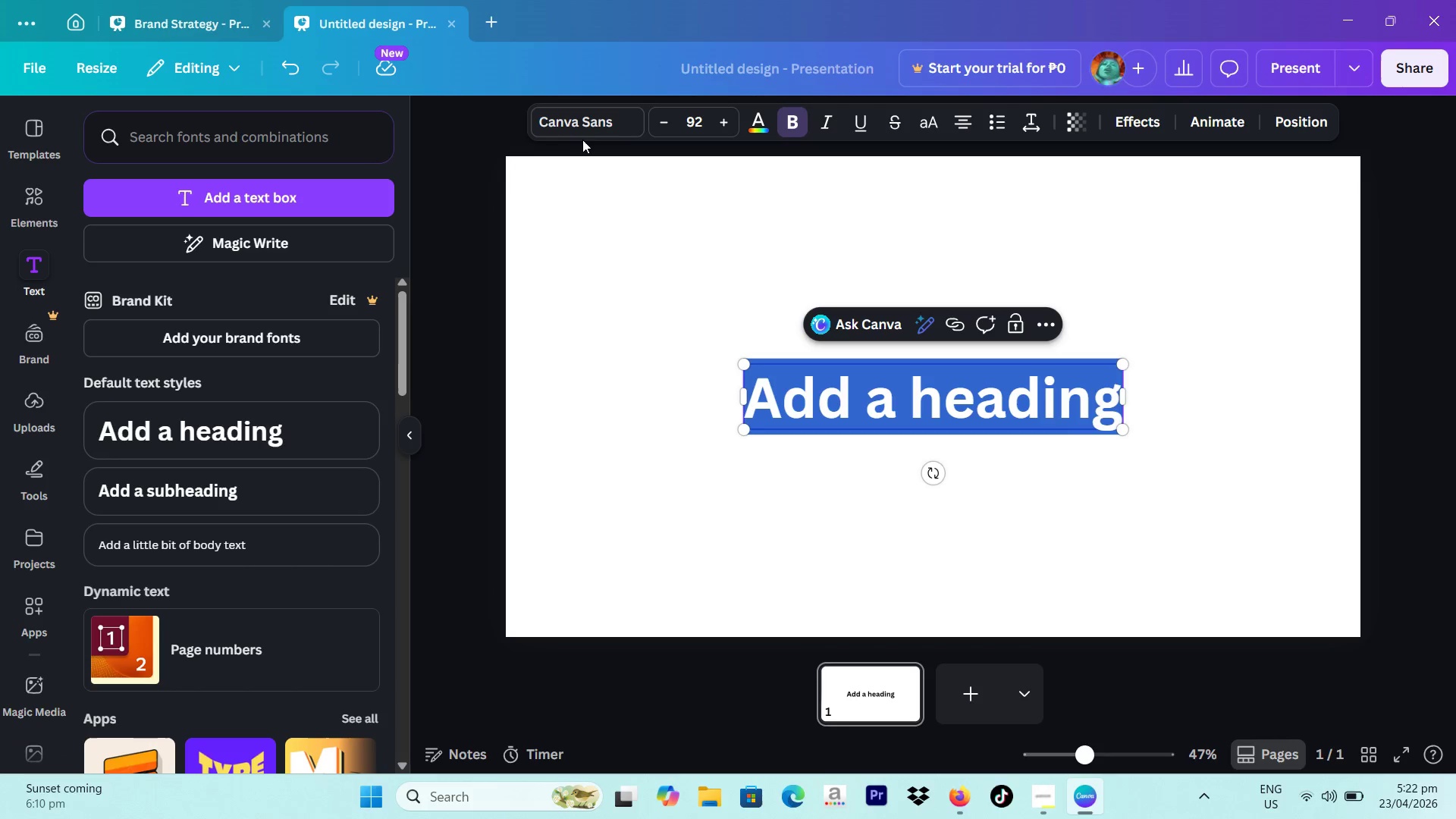 
left_click([591, 121])
 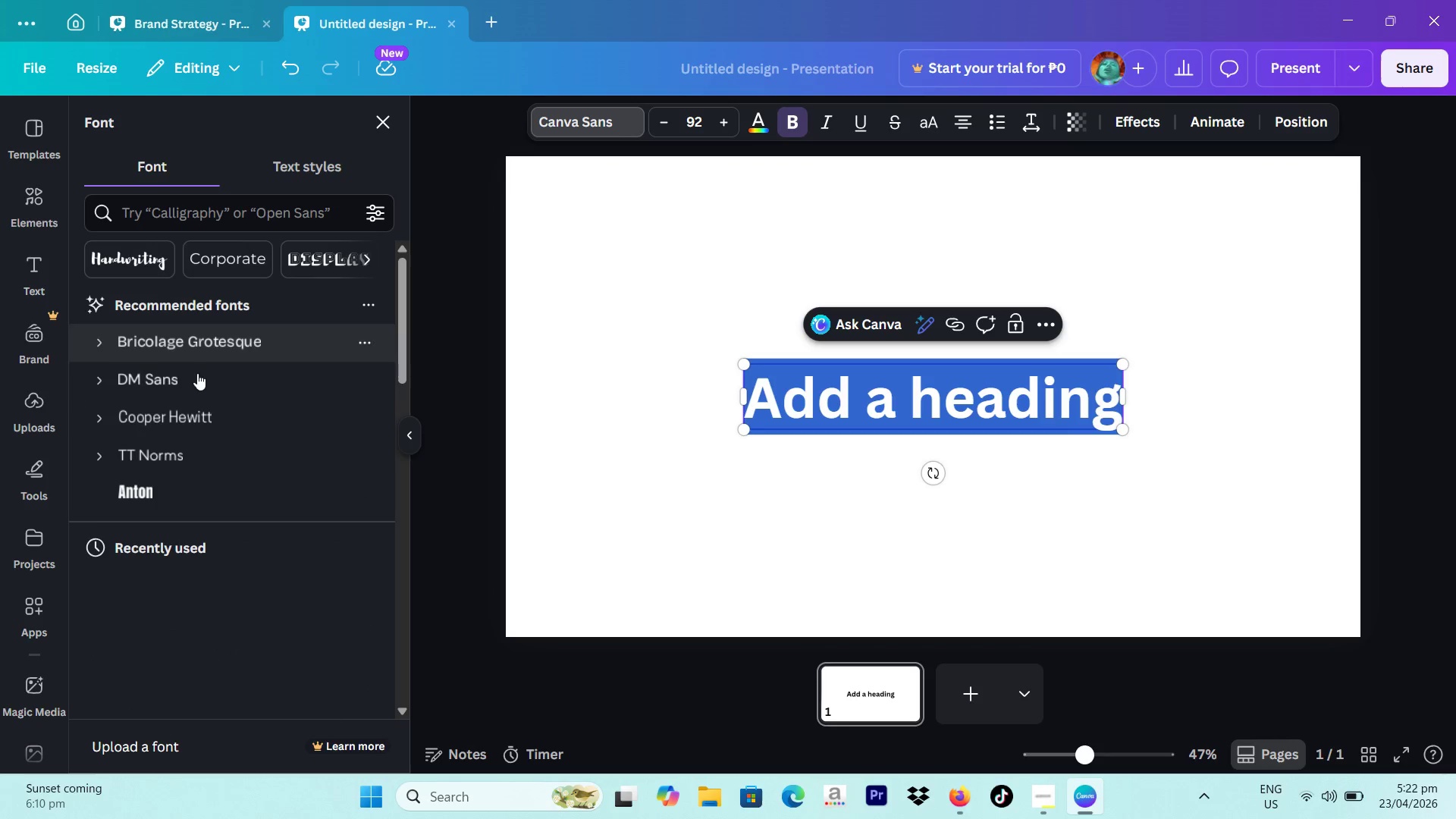 
scroll: coordinate [194, 420], scroll_direction: down, amount: 3.0
 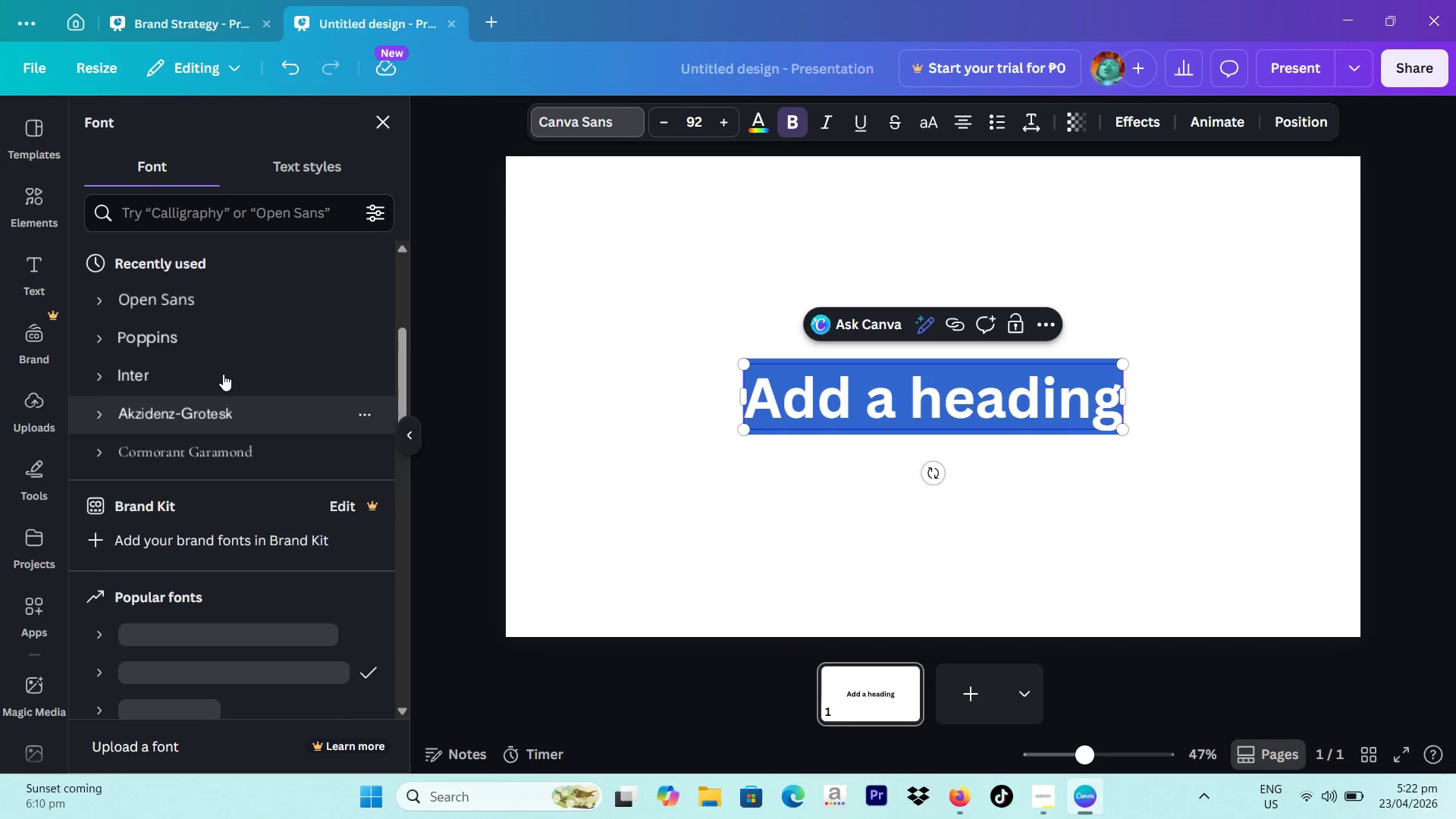 
scroll: coordinate [221, 367], scroll_direction: up, amount: 1.0
 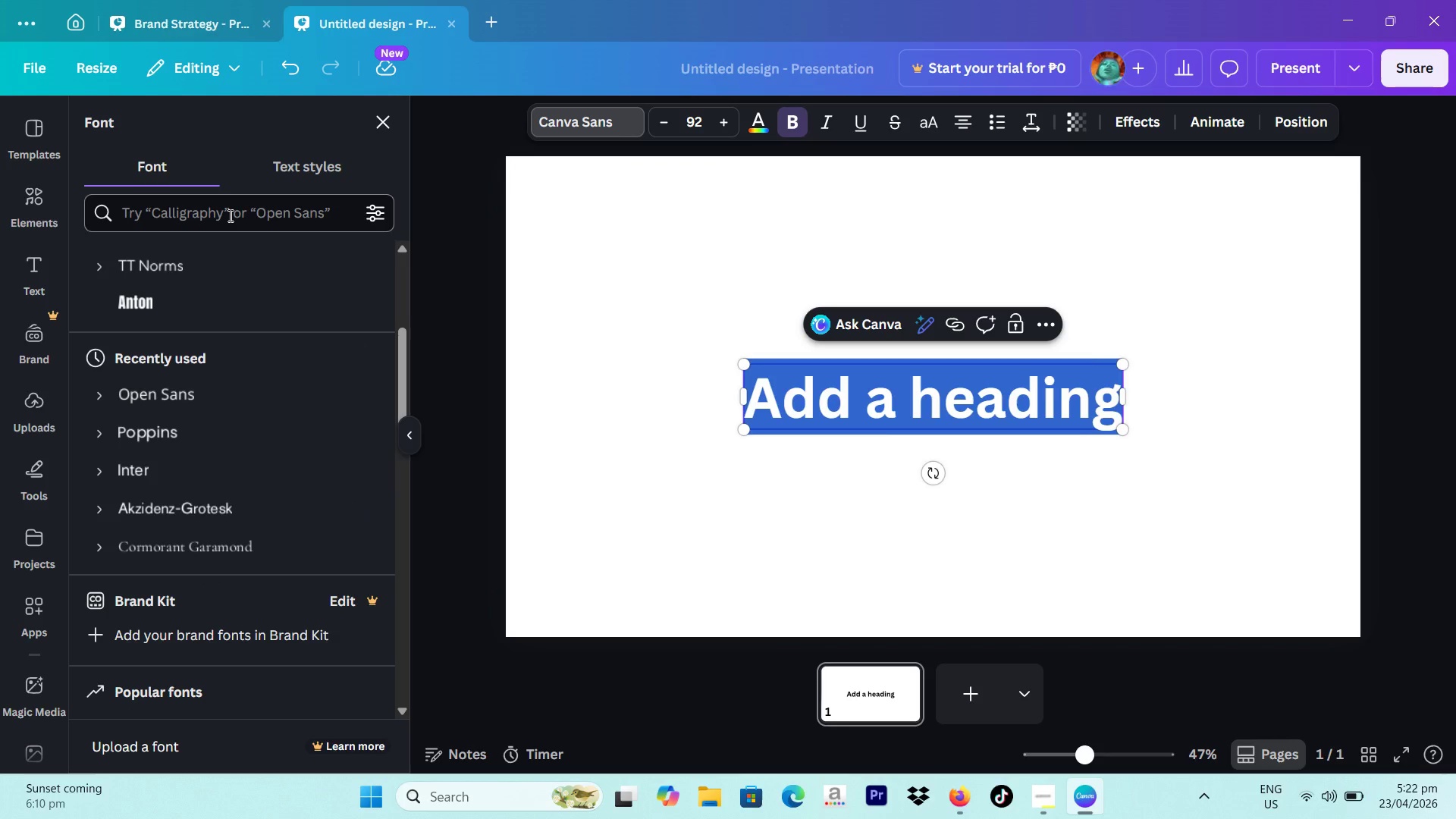 
left_click([229, 215])
 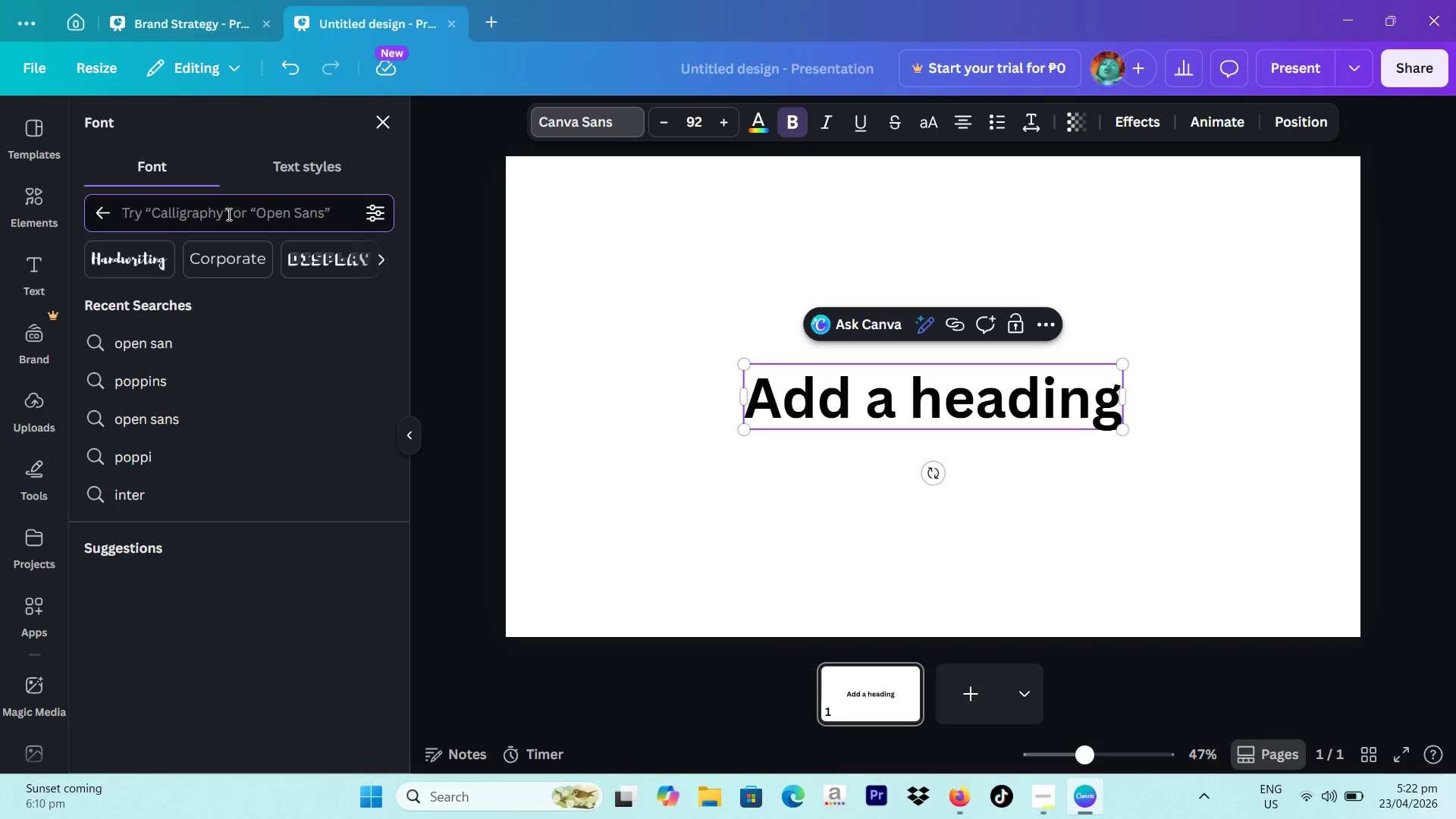 
type(mont)
 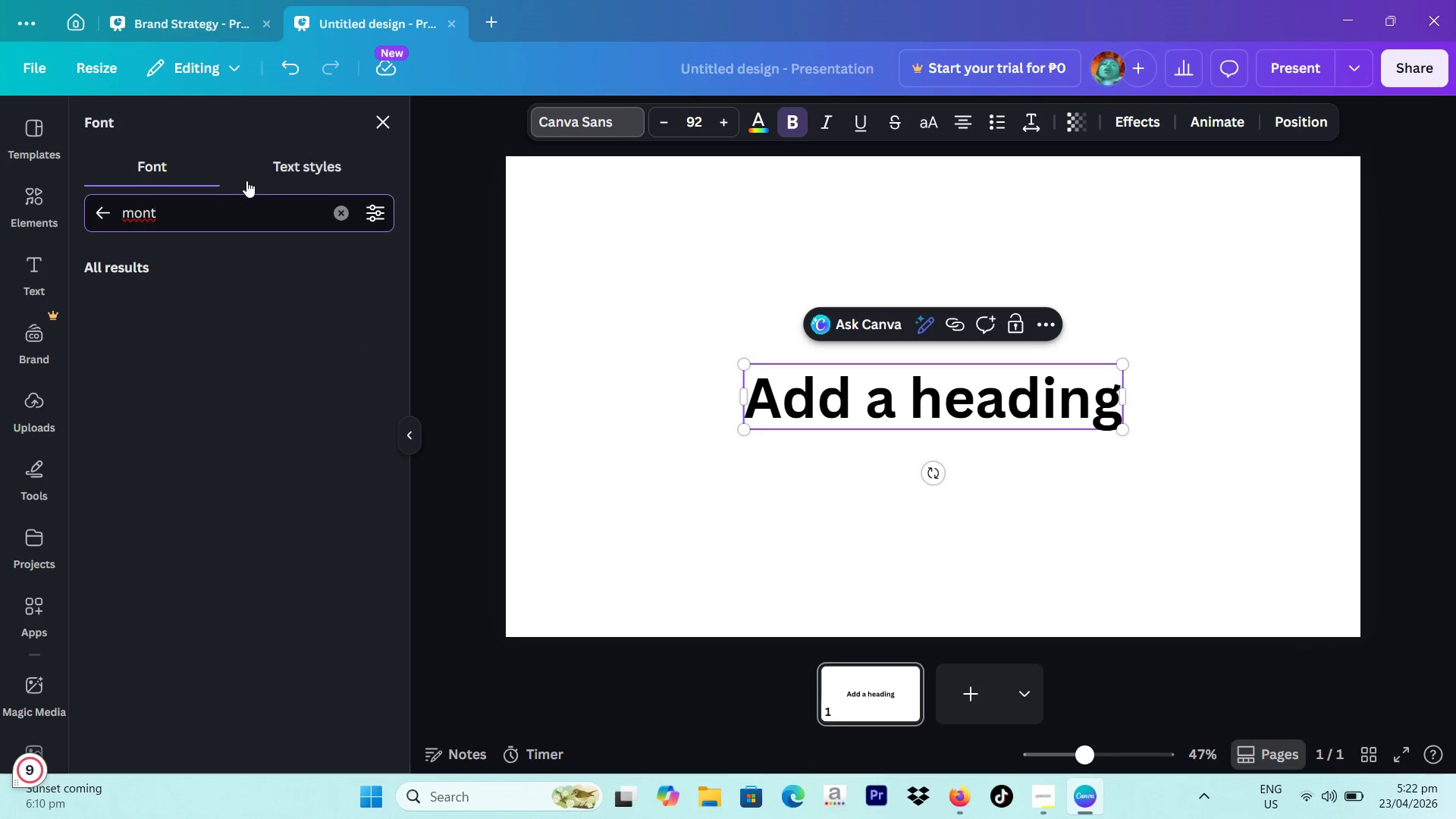 
type(serrat)
 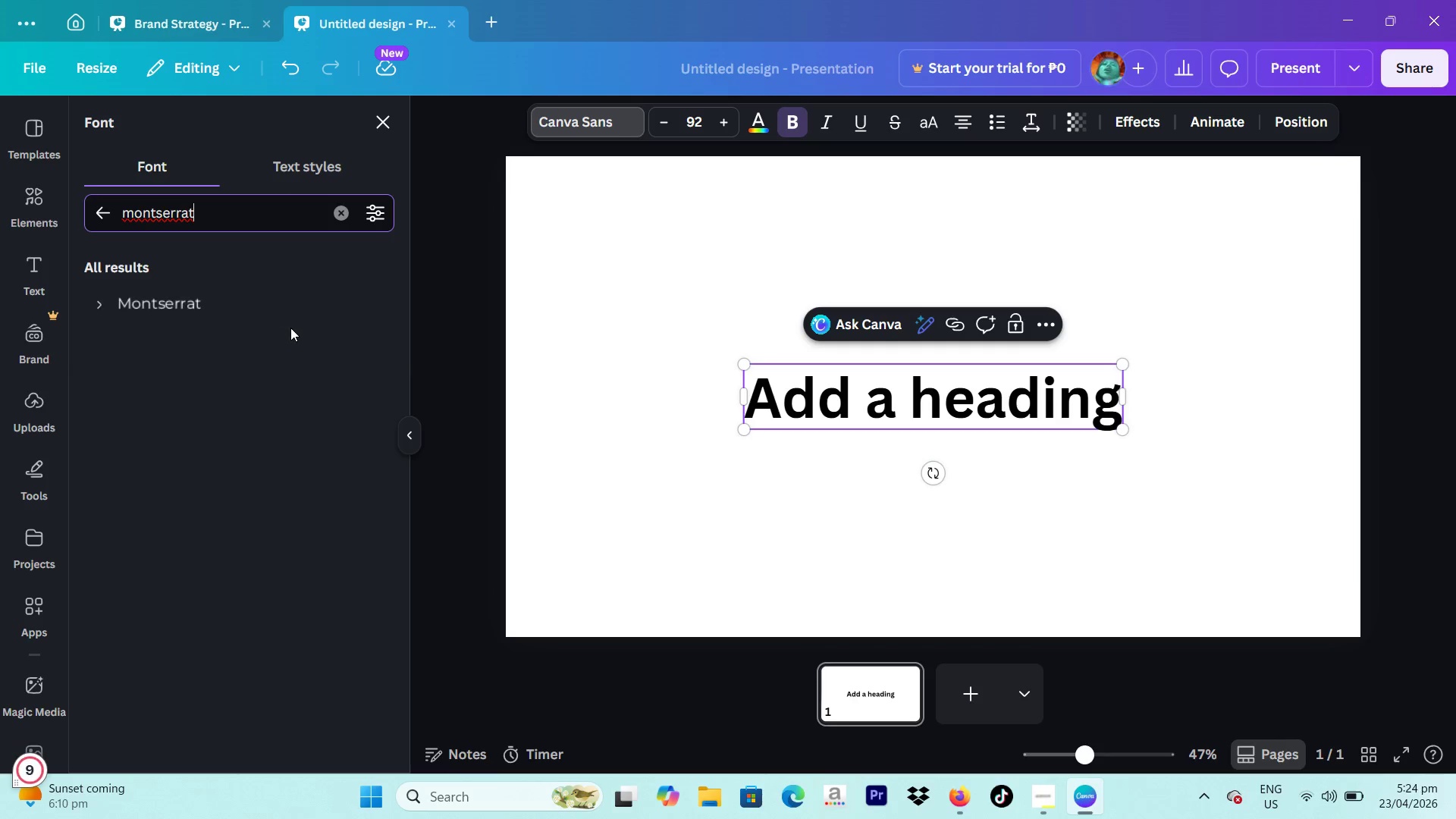 
left_click([208, 297])
 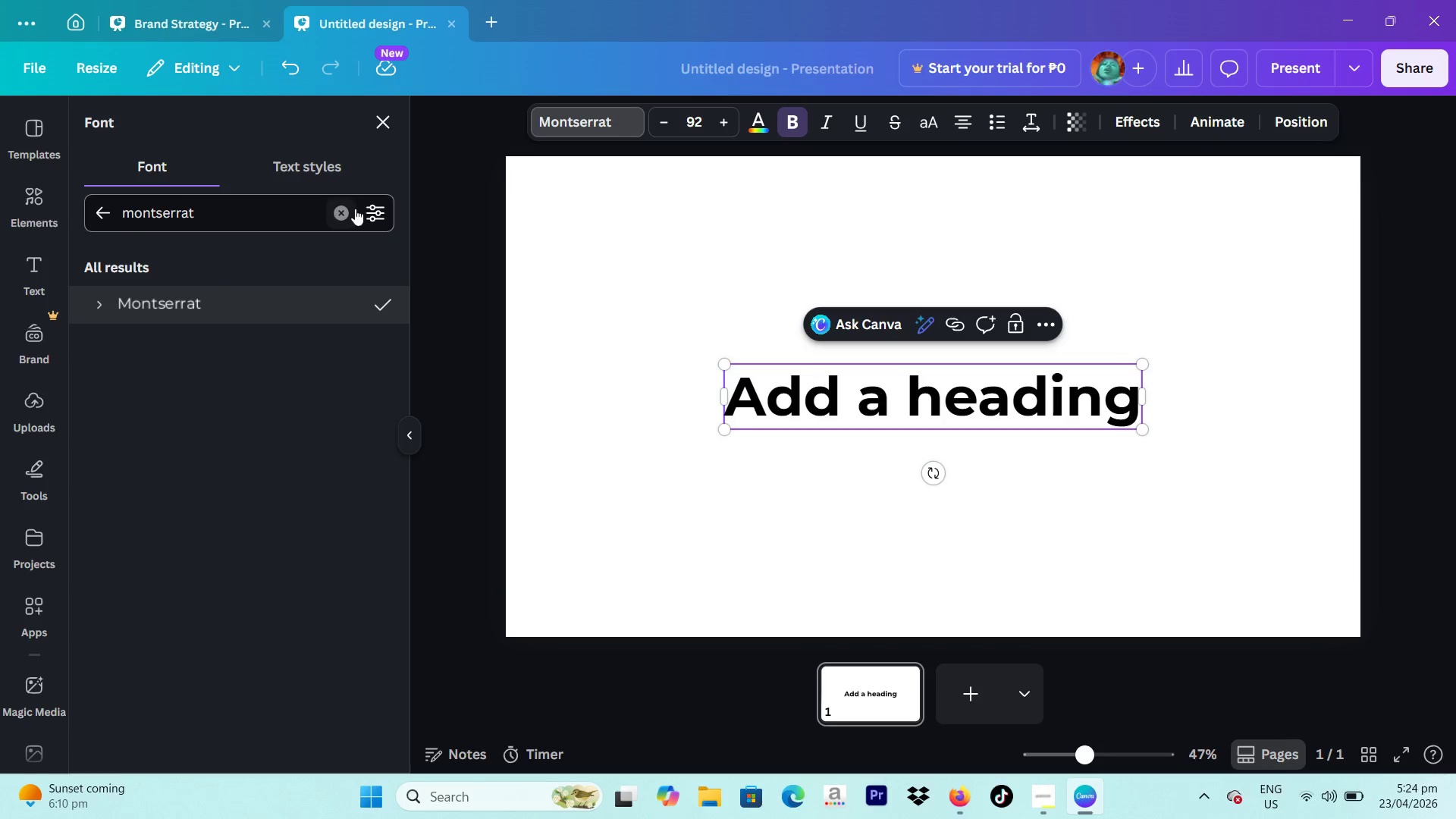 
left_click([372, 128])
 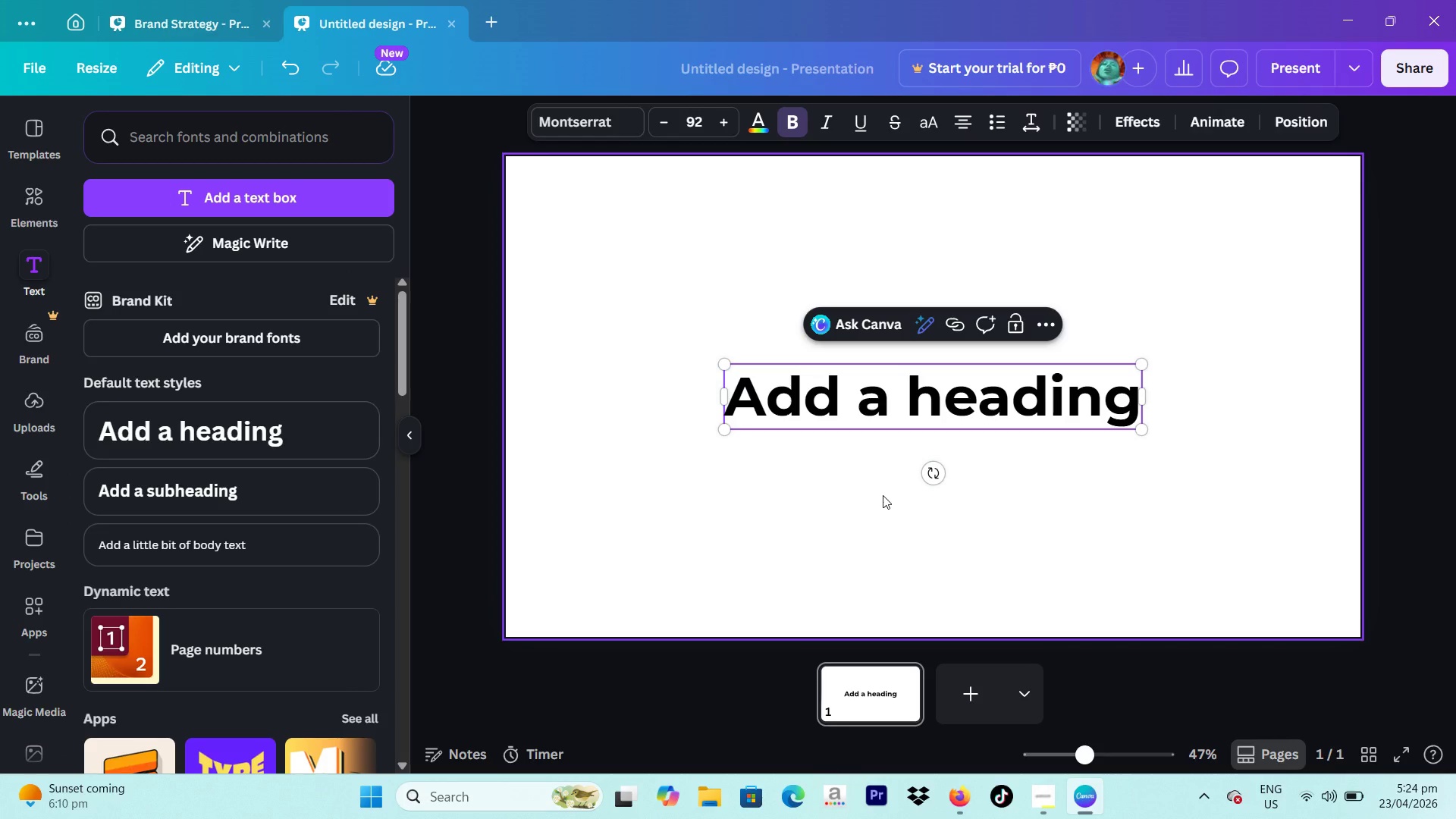 
wait(6.77)
 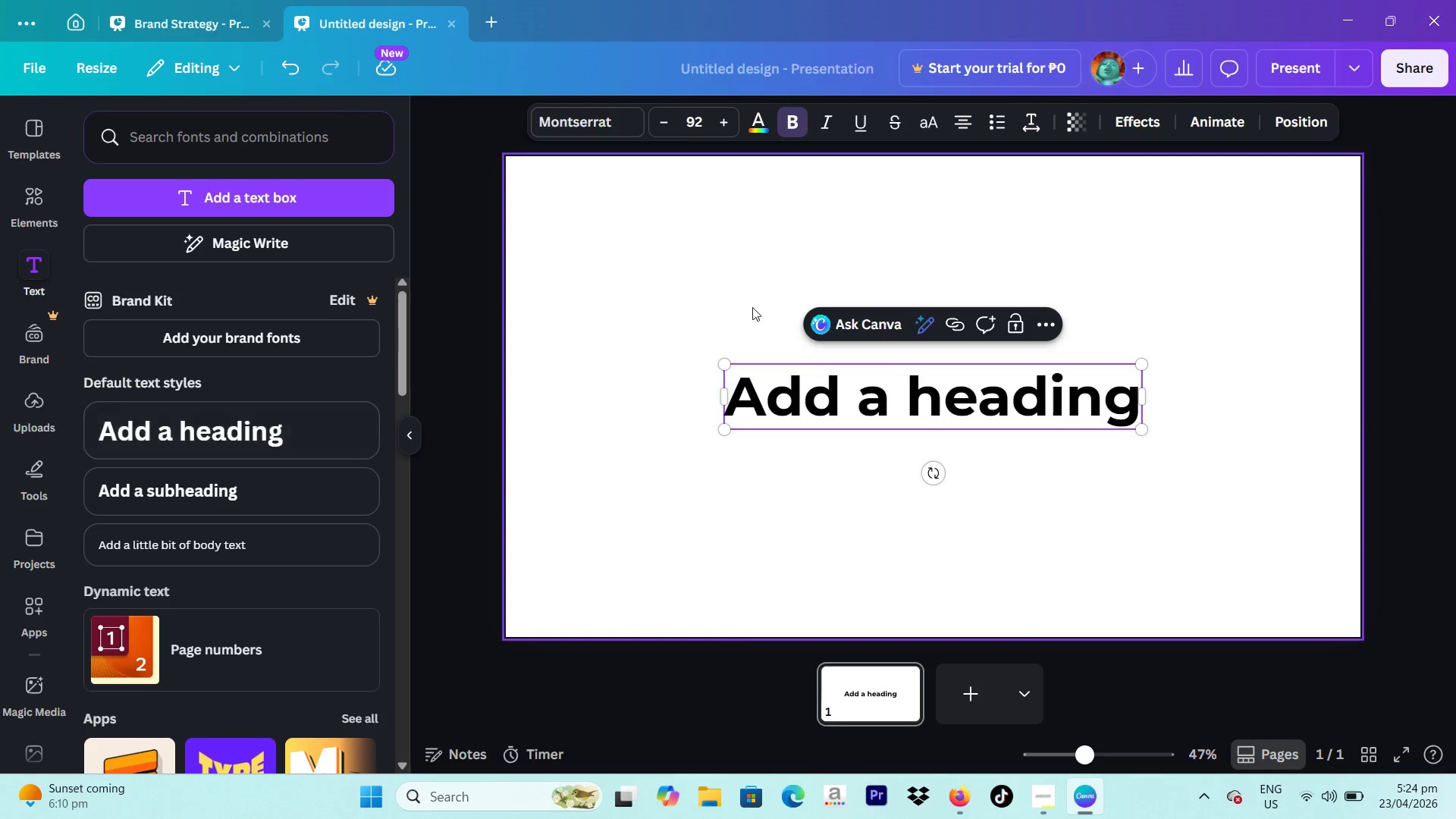 
left_click([162, 543])
 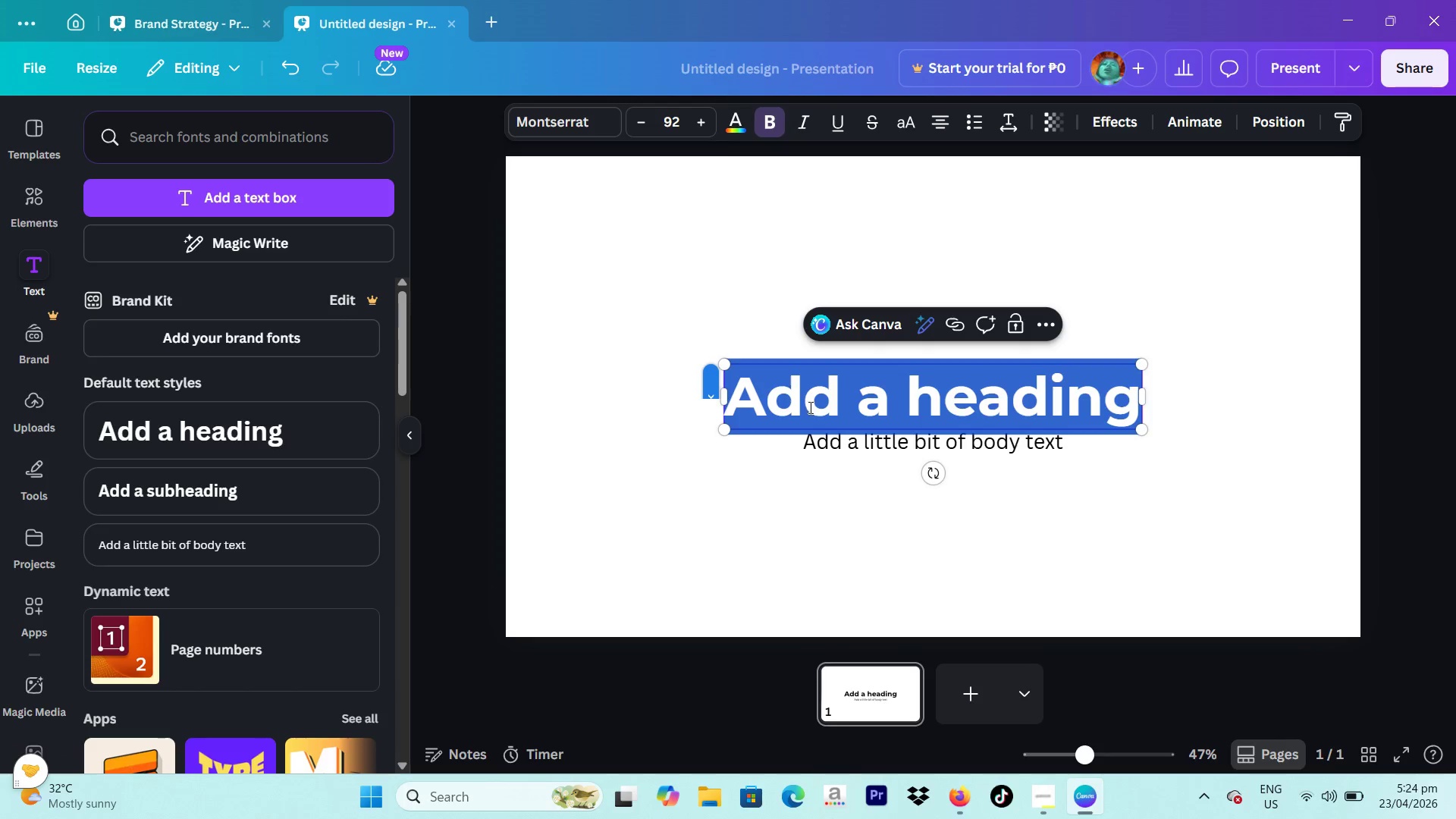 
left_click([830, 452])
 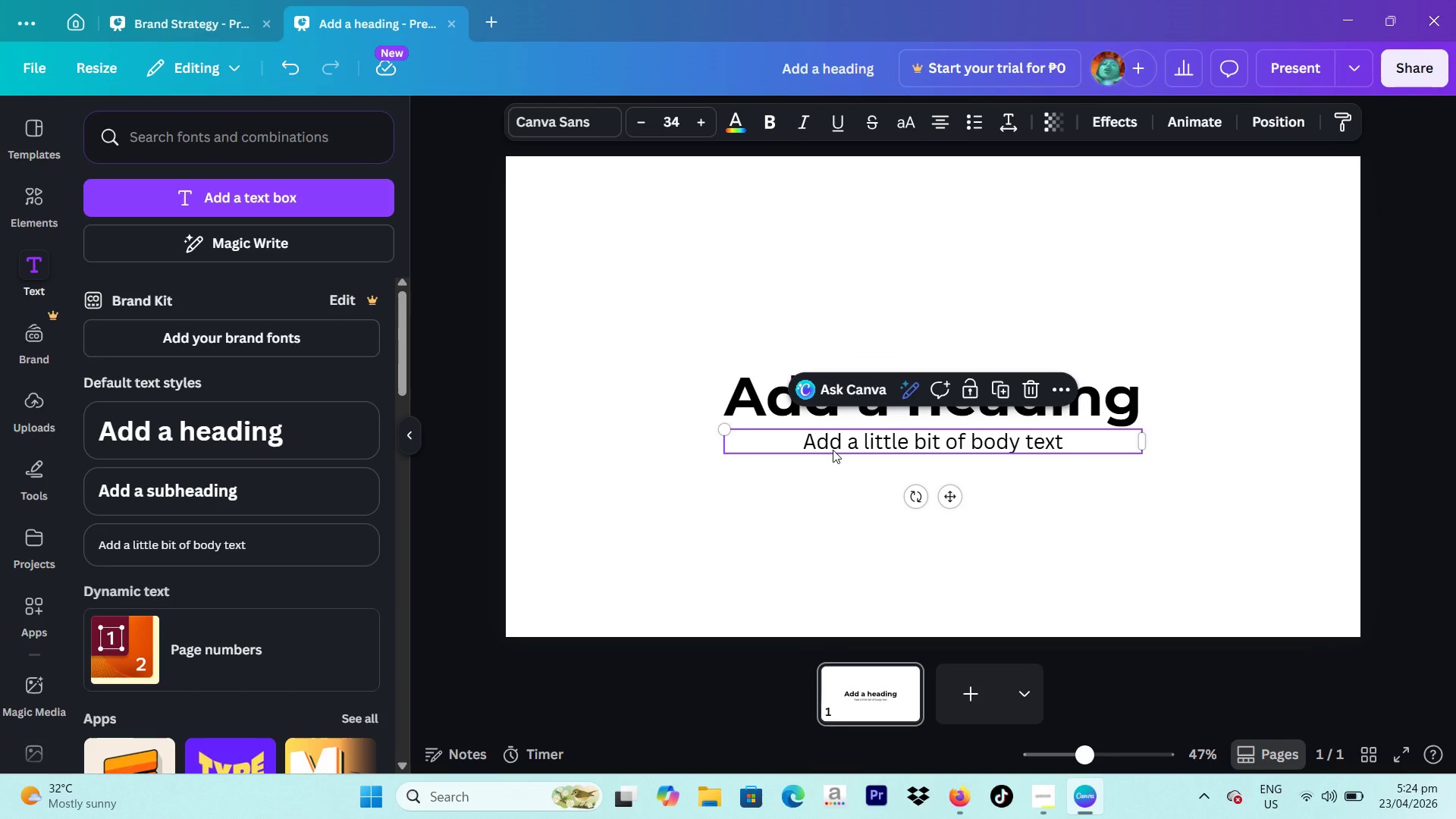 
left_click([833, 450])
 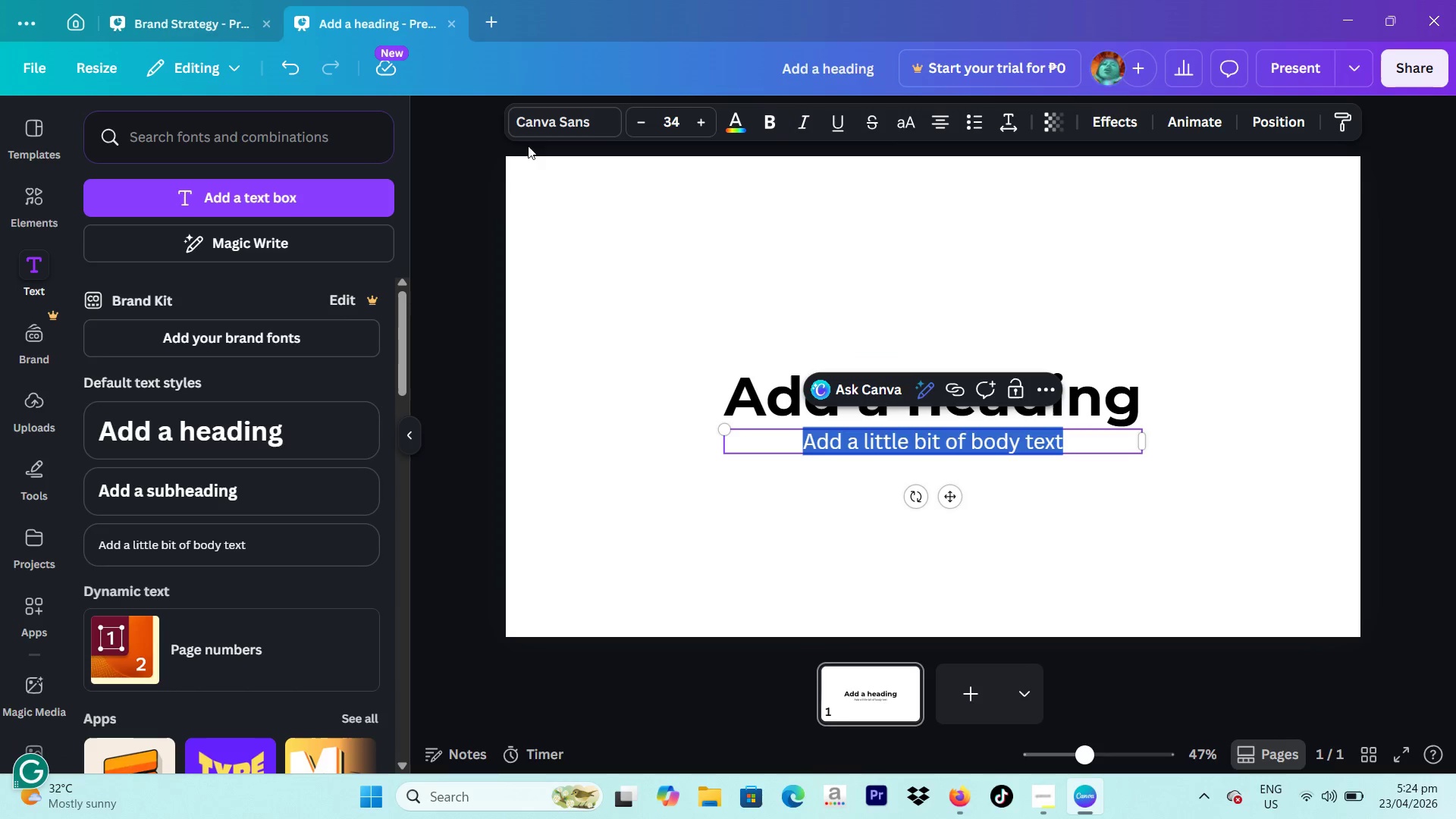 
left_click([541, 127])
 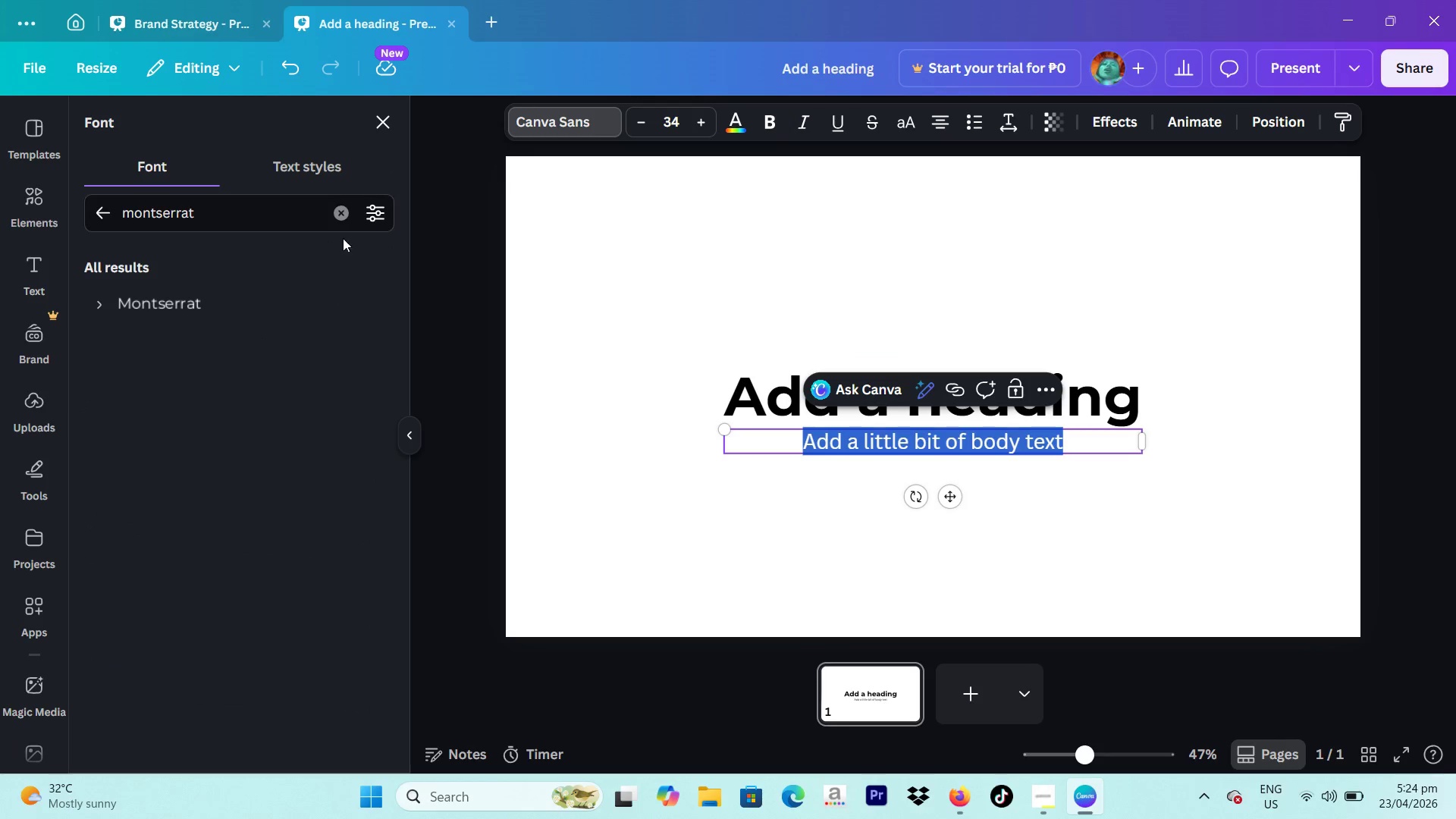 
left_click([347, 223])
 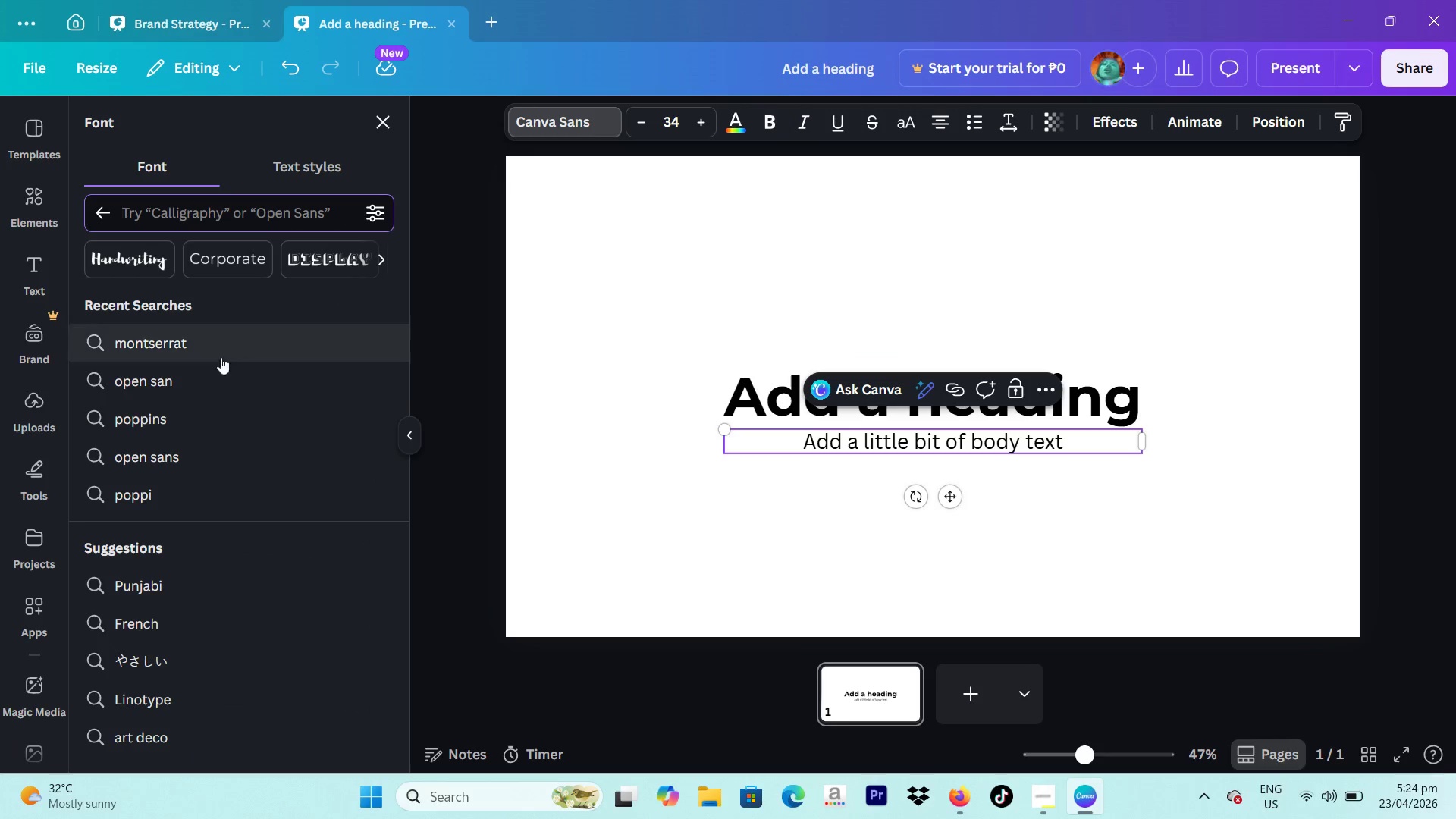 
left_click([193, 384])
 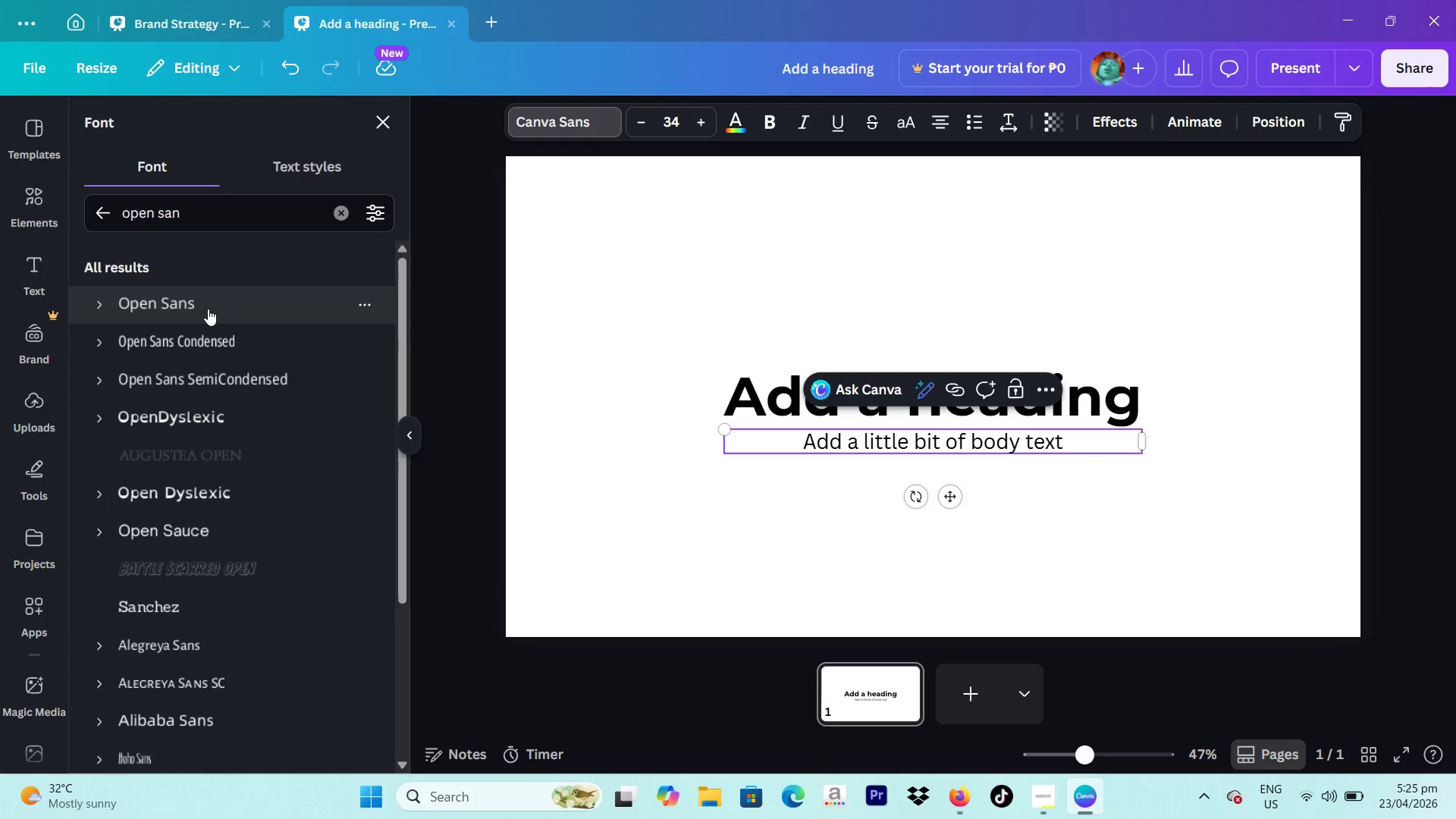 
left_click([221, 293])
 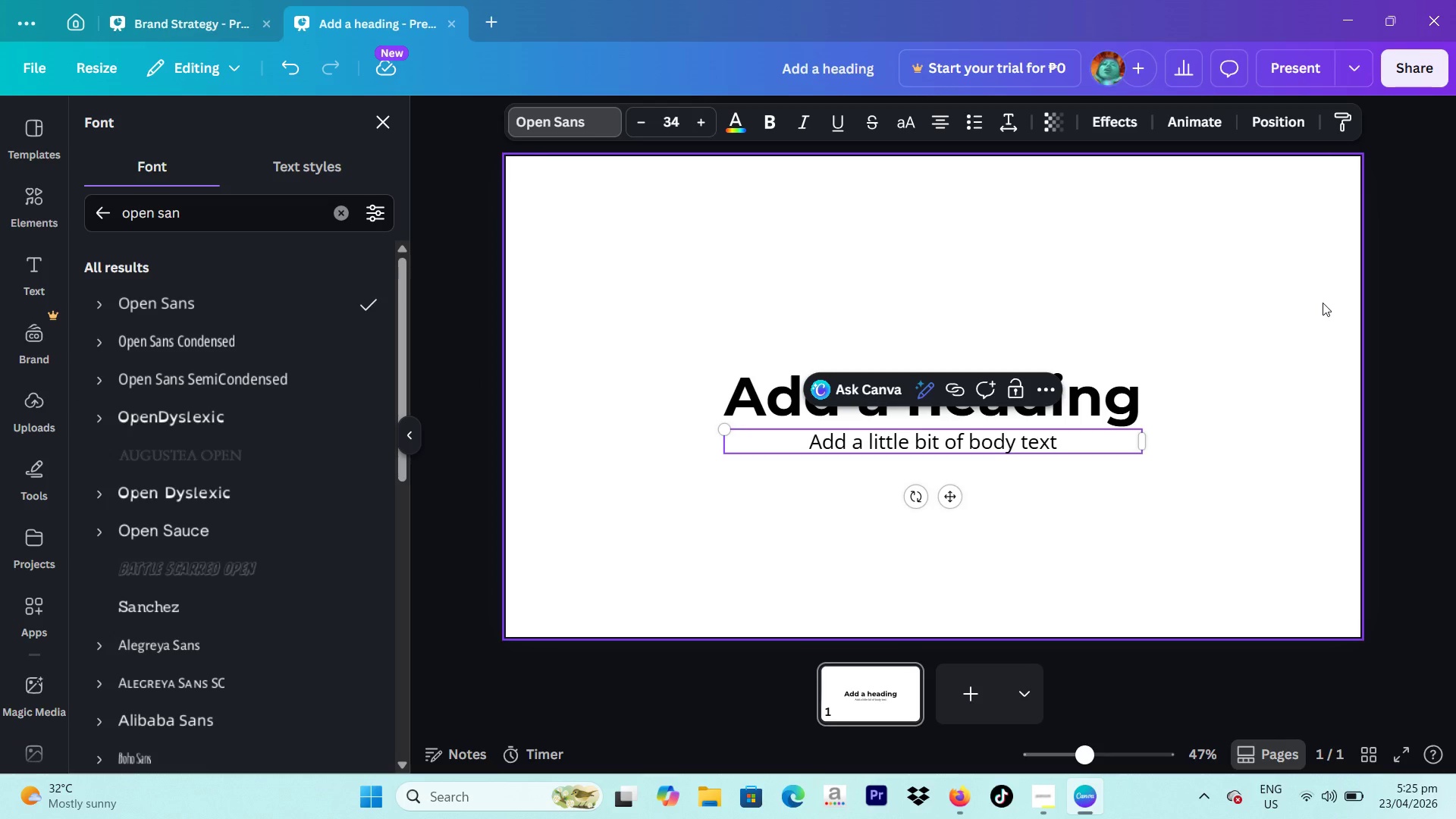 
left_click([1386, 292])
 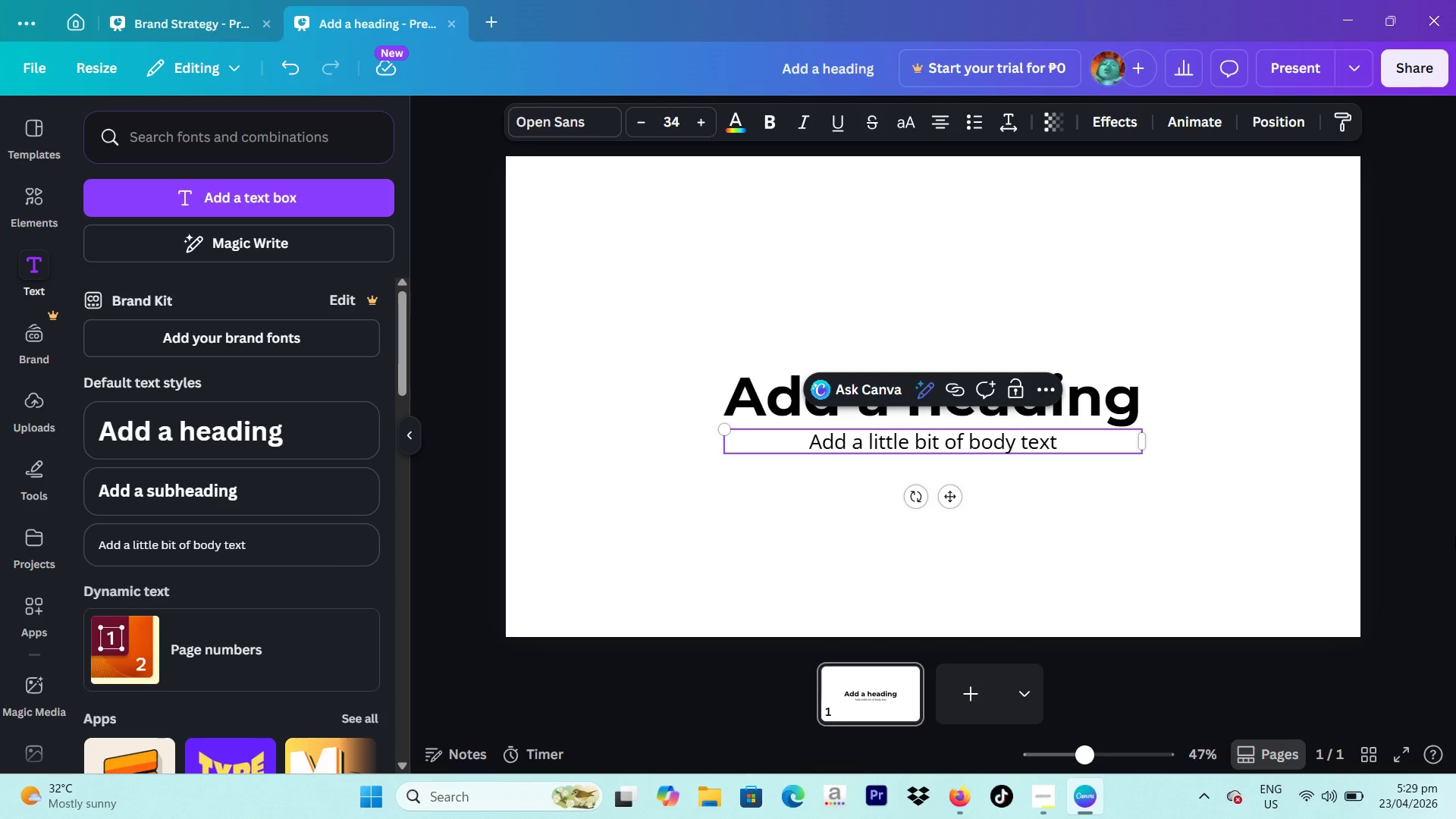 
wait(265.7)
 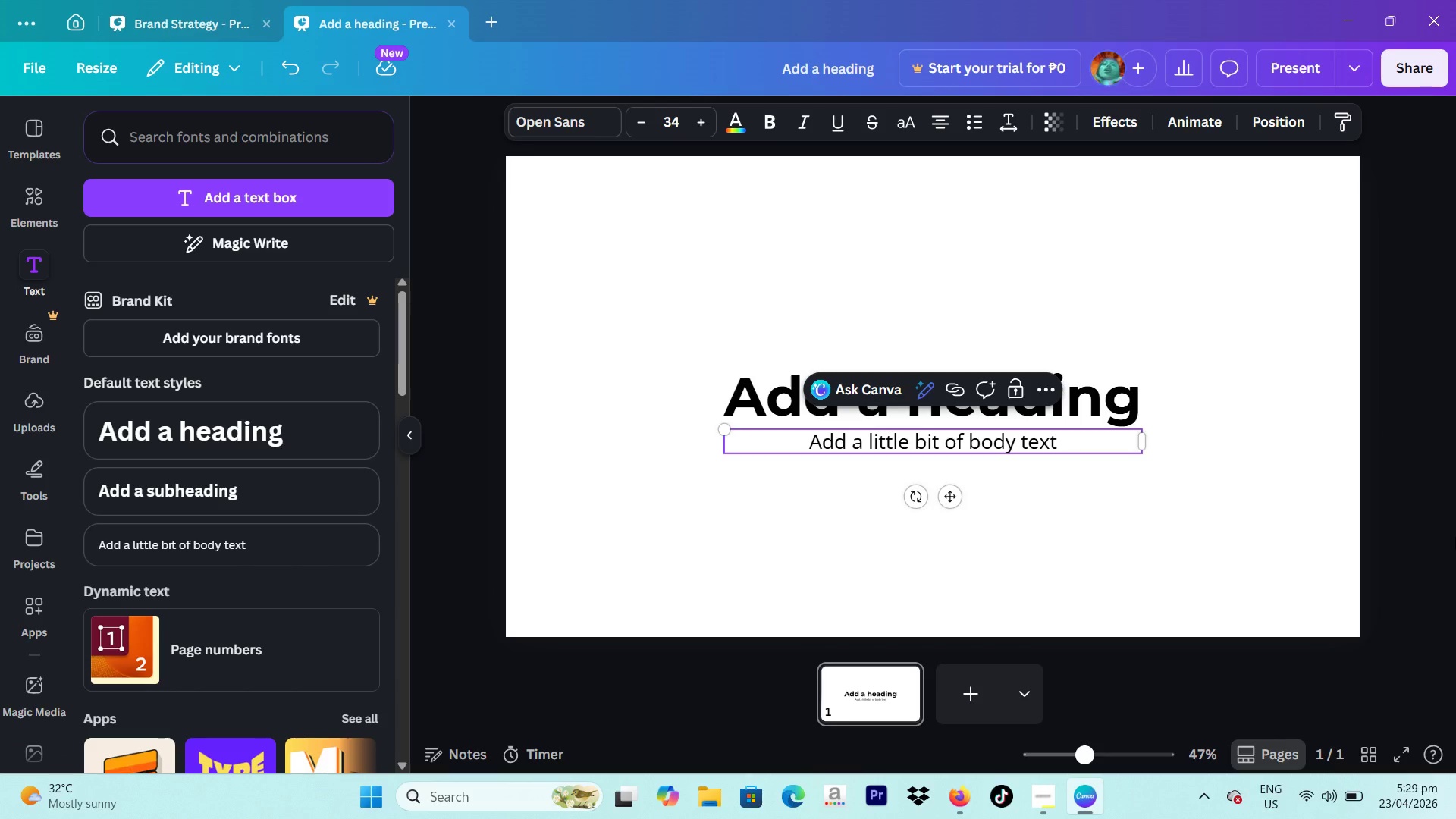 
left_click([44, 141])
 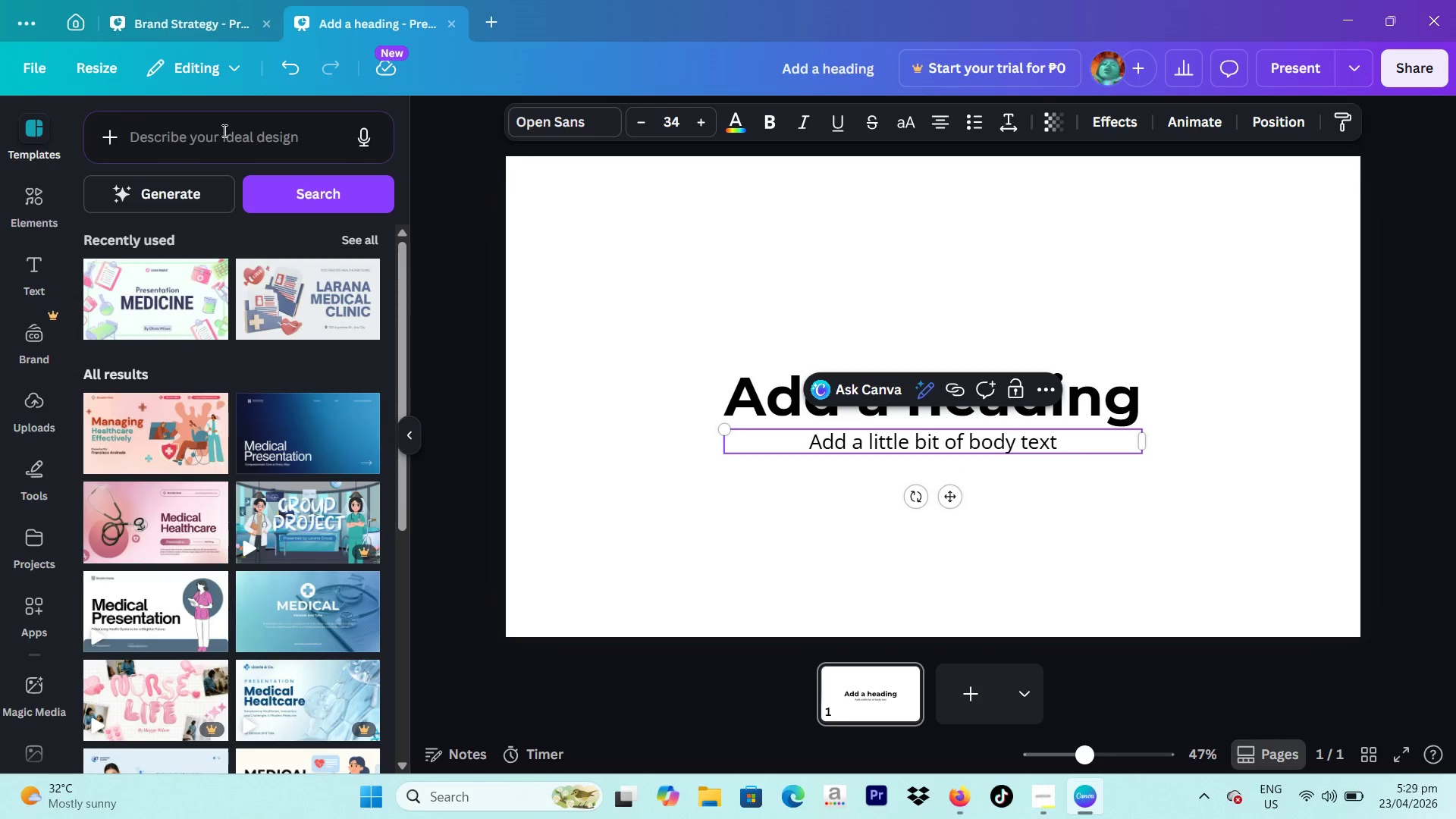 
left_click([223, 130])
 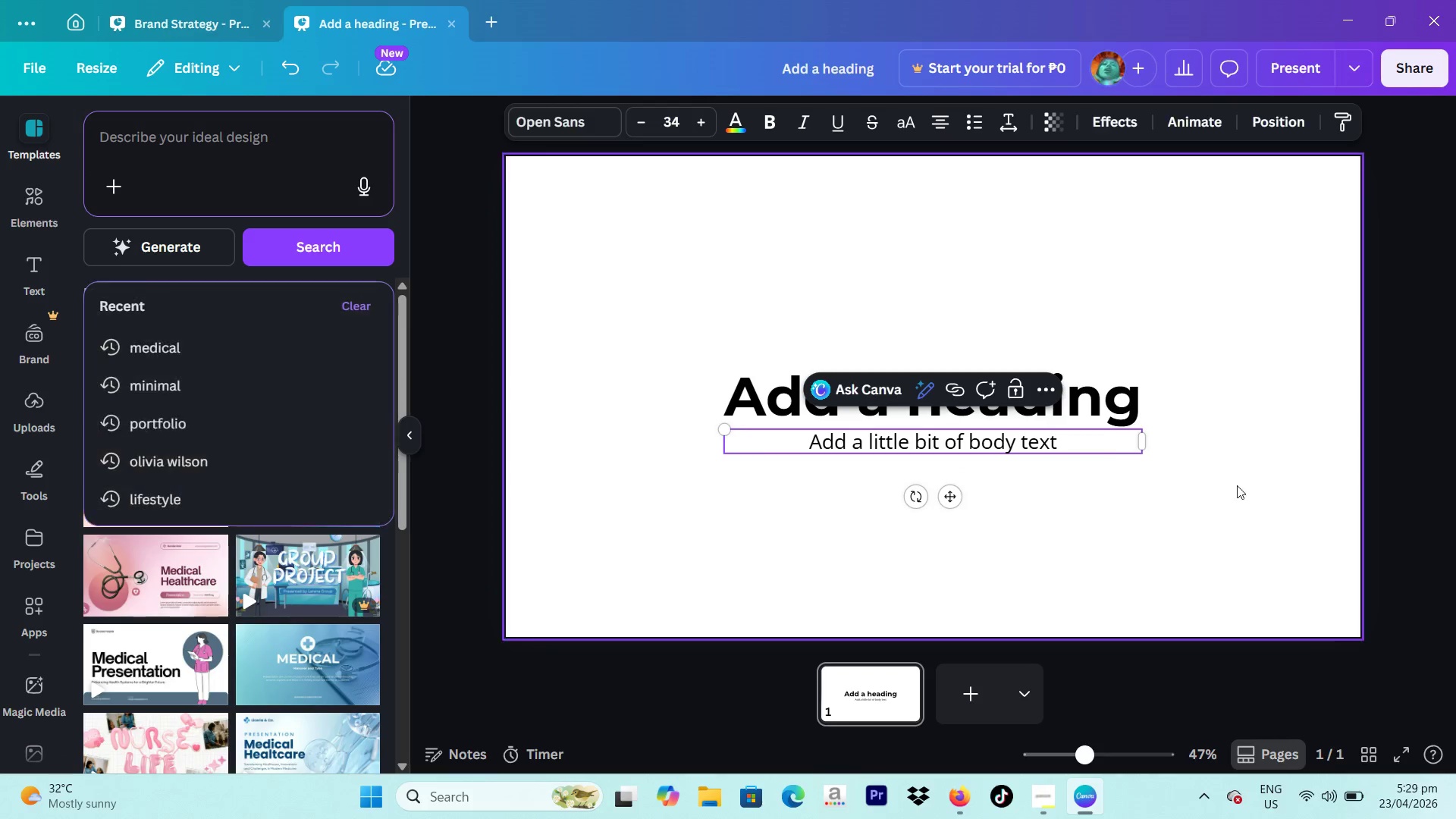 
type(minimal)
 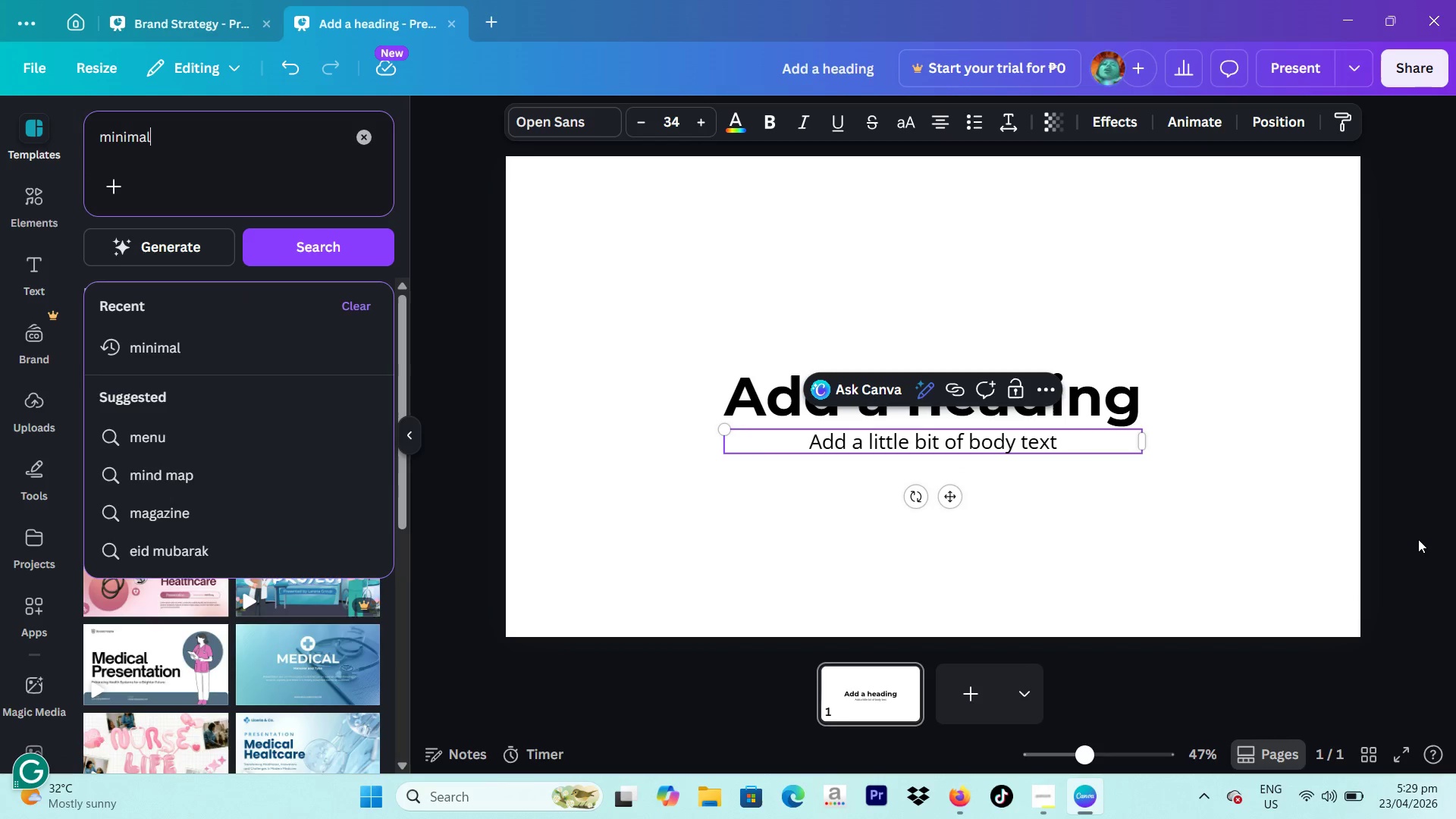 
key(Enter)
 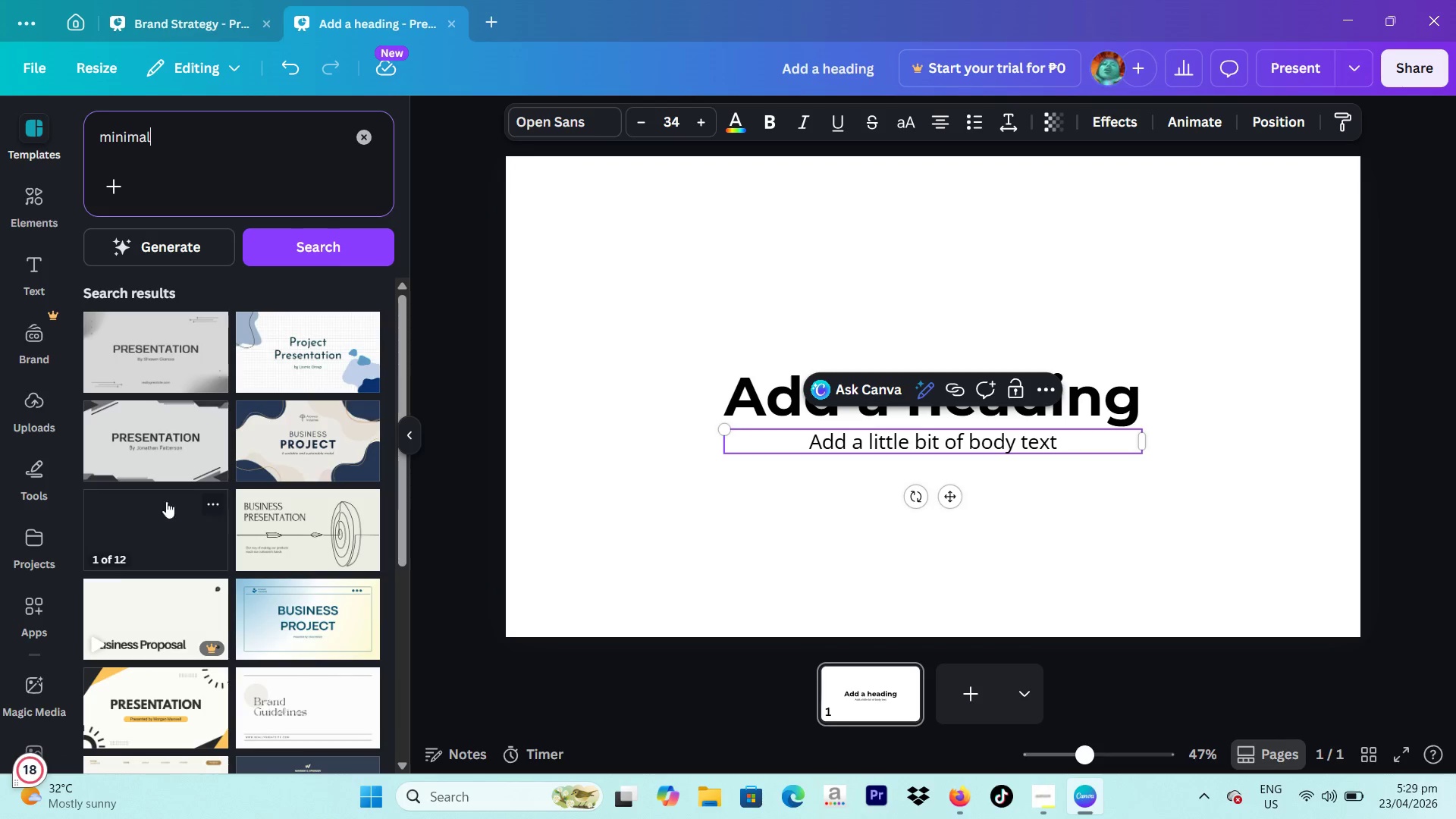 
scroll: coordinate [327, 422], scroll_direction: down, amount: 3.0
 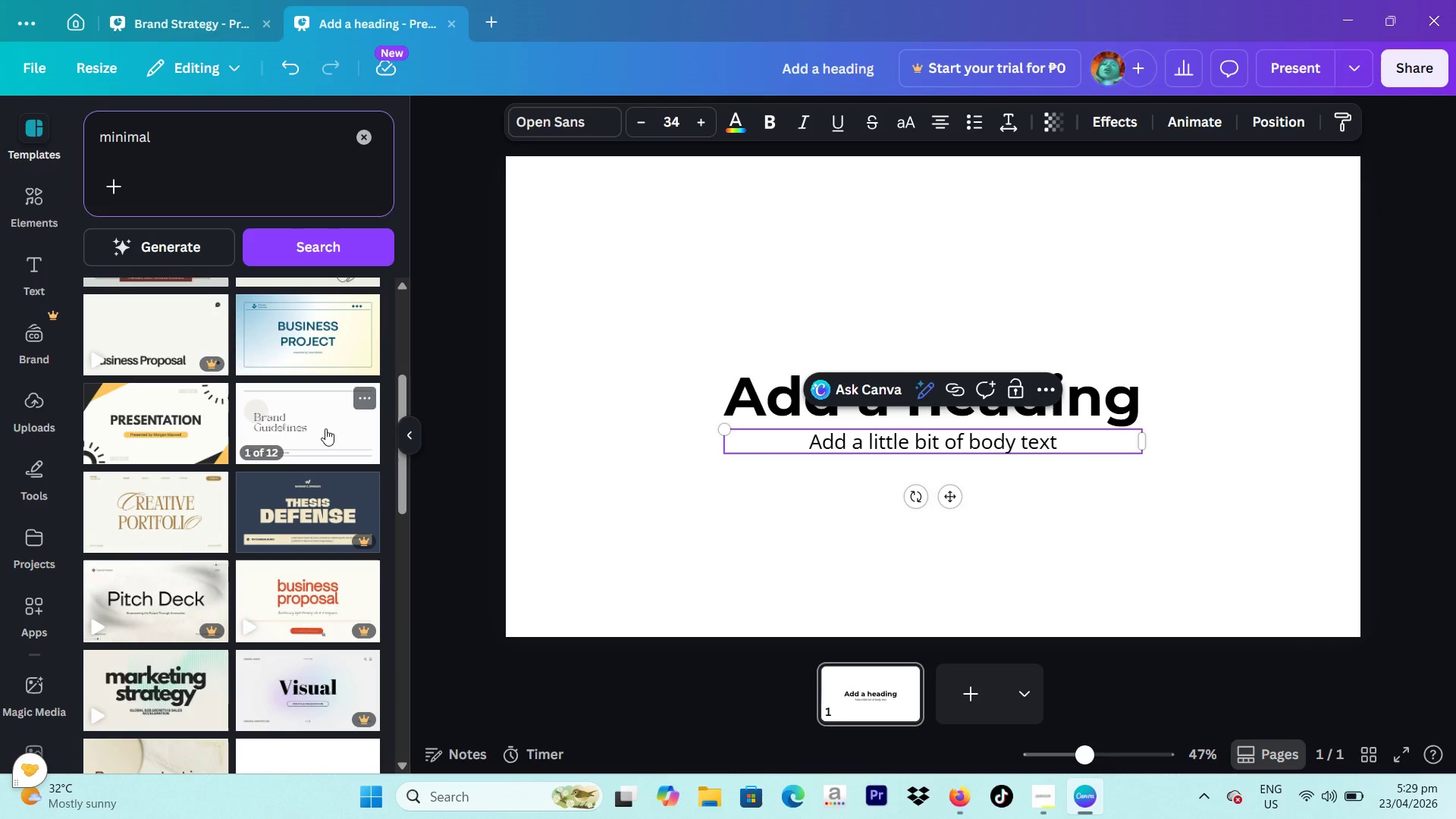 
left_click([325, 428])
 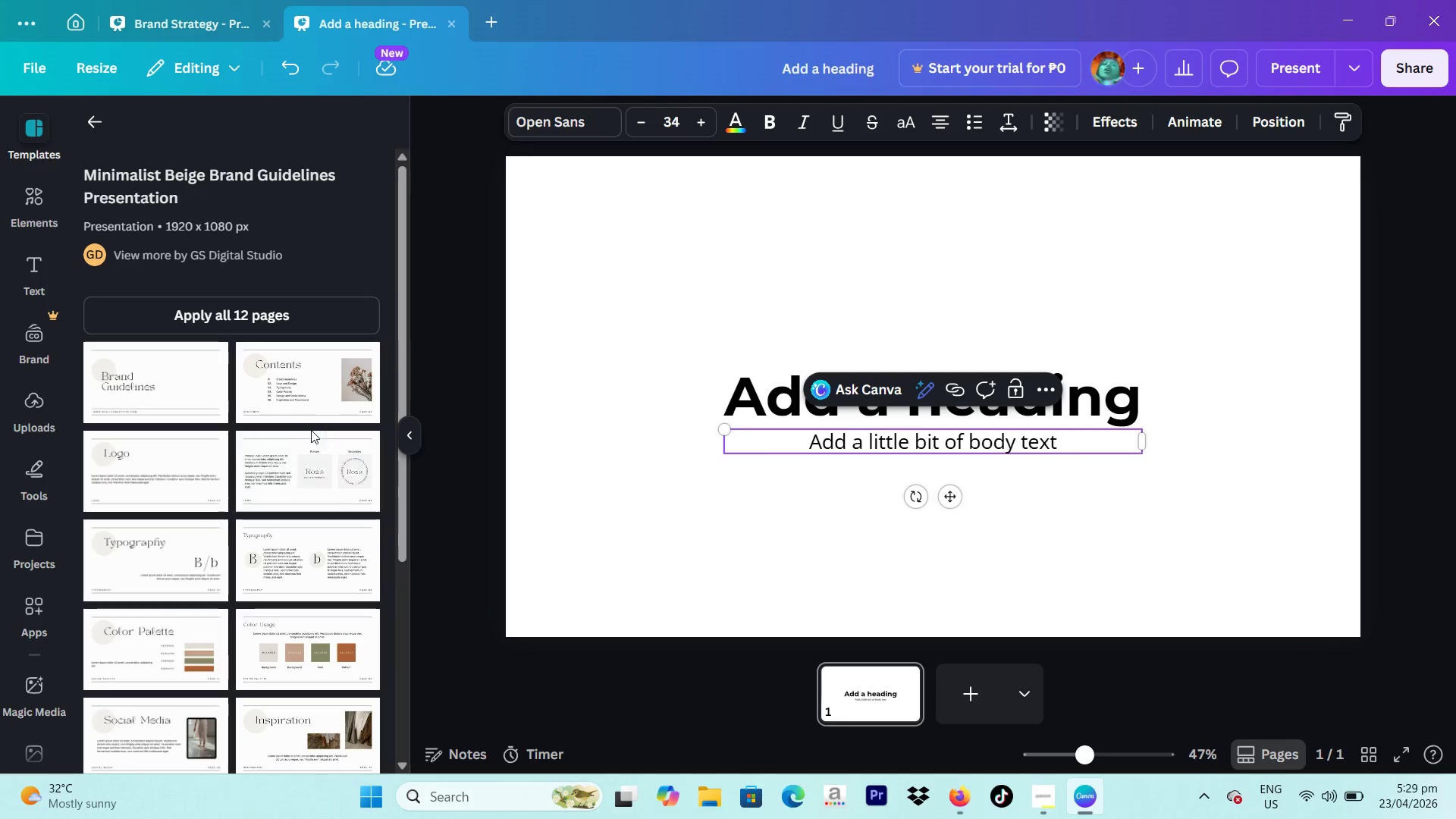 
mouse_move([220, 426])
 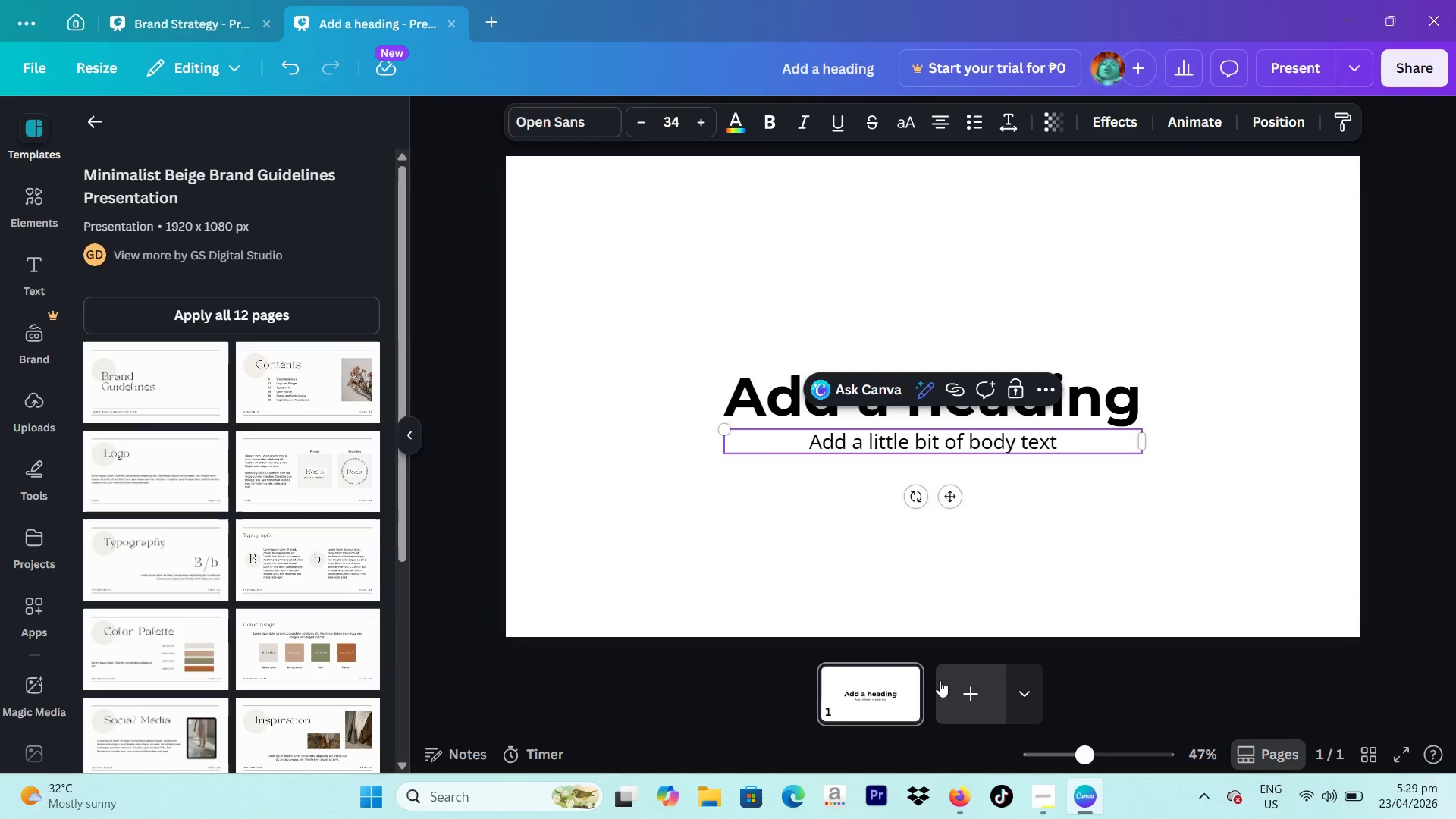 
left_click([943, 688])
 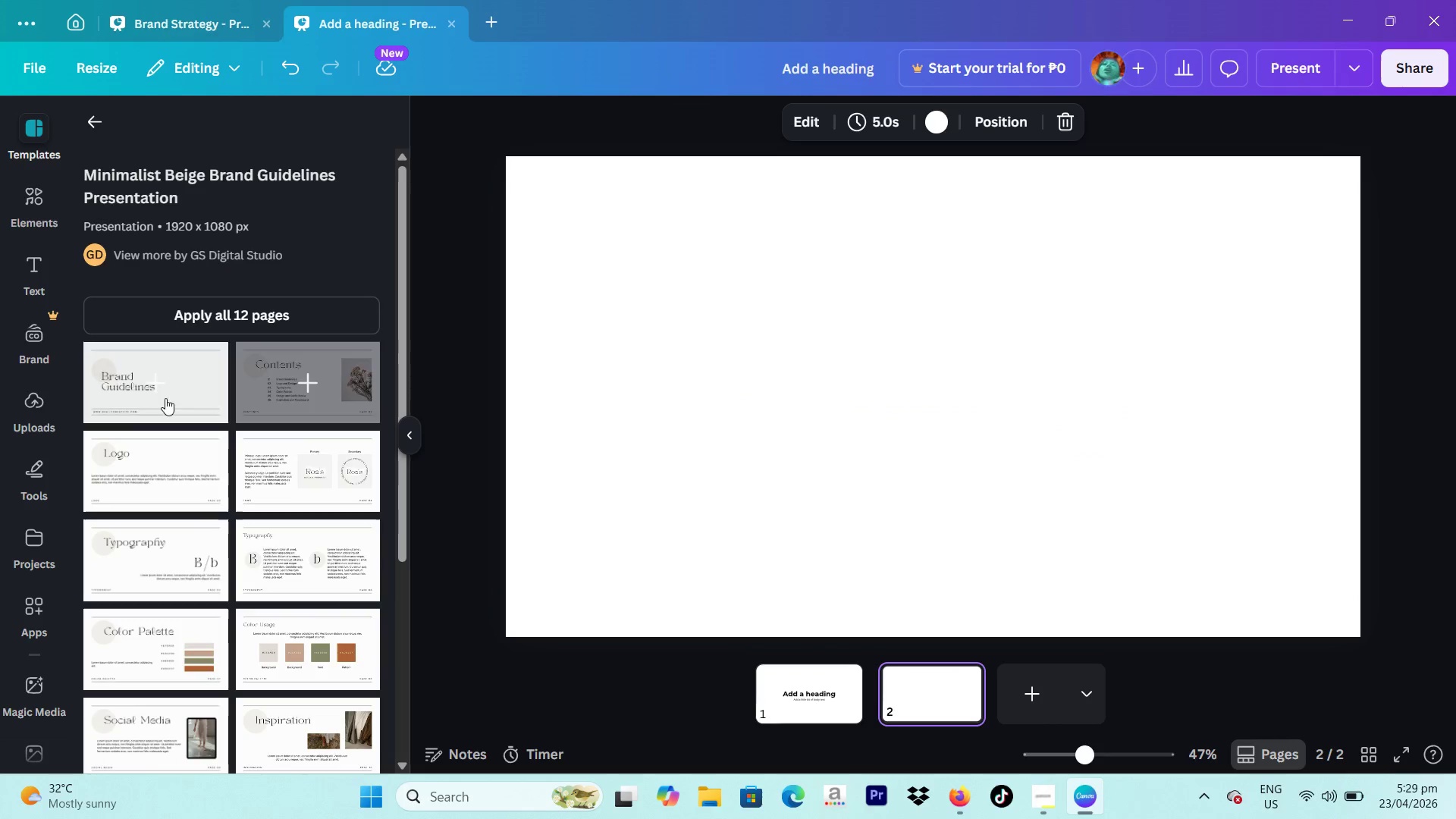 
left_click([165, 398])
 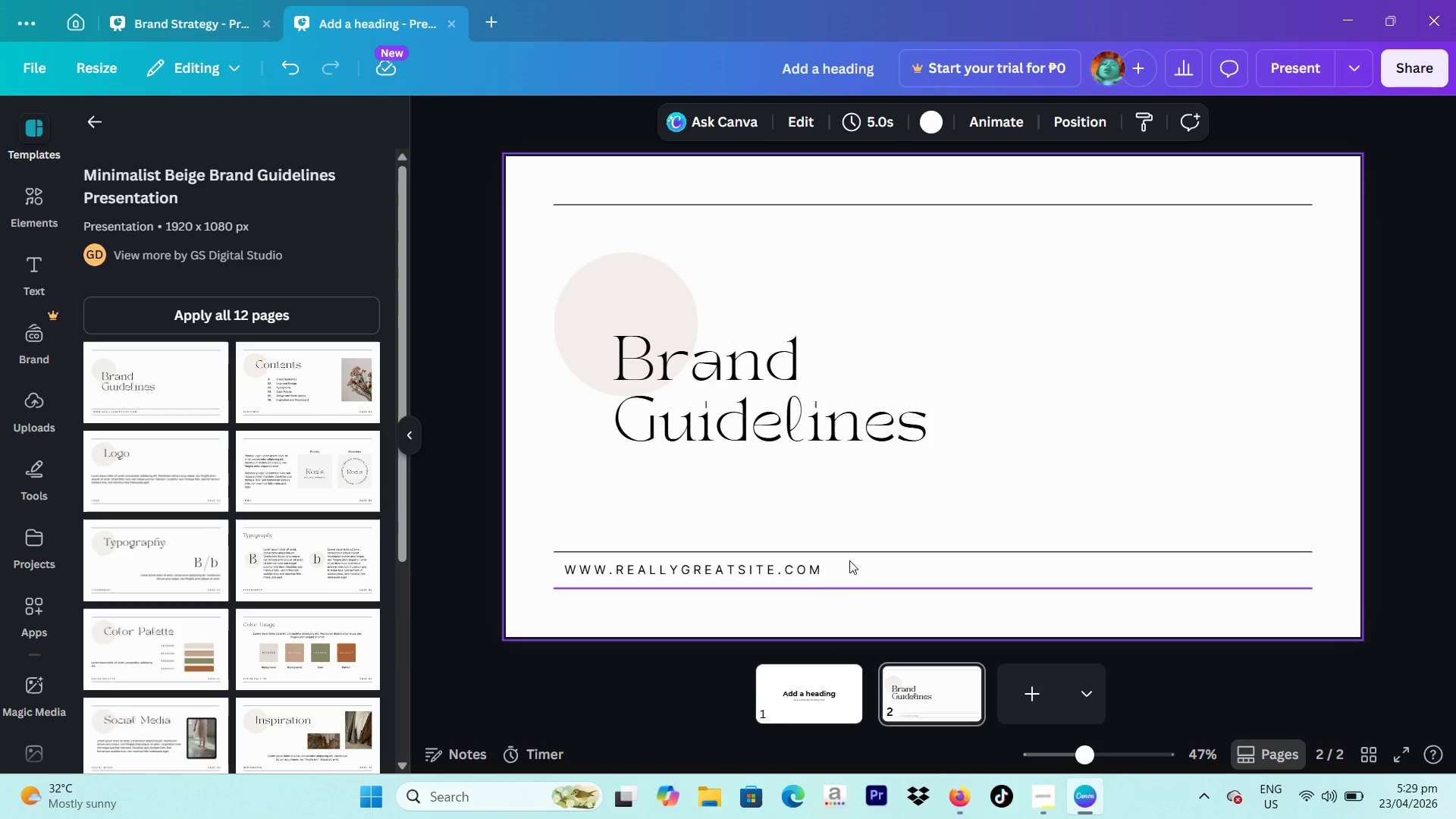 
wait(5.81)
 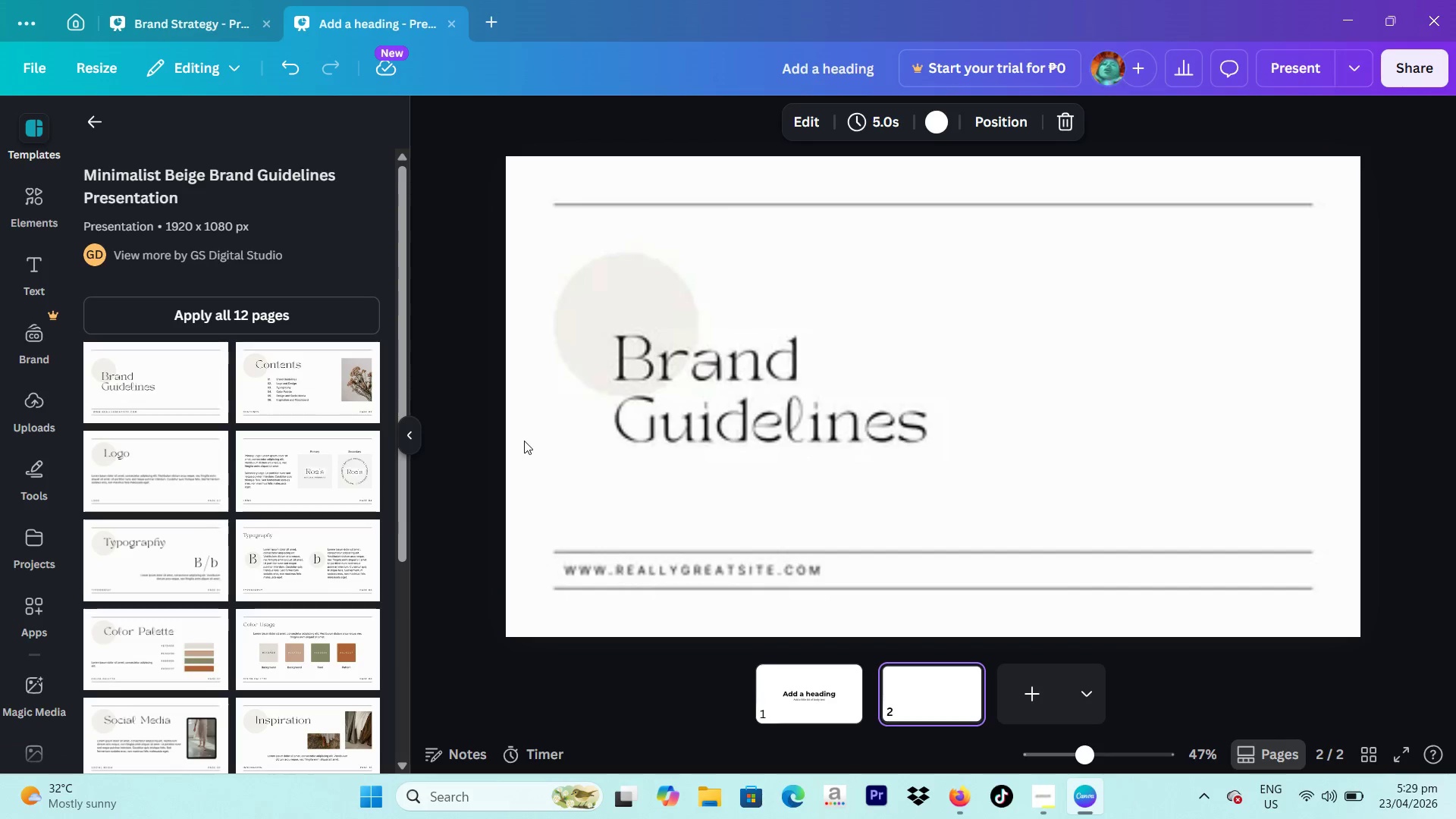 
left_click([832, 689])
 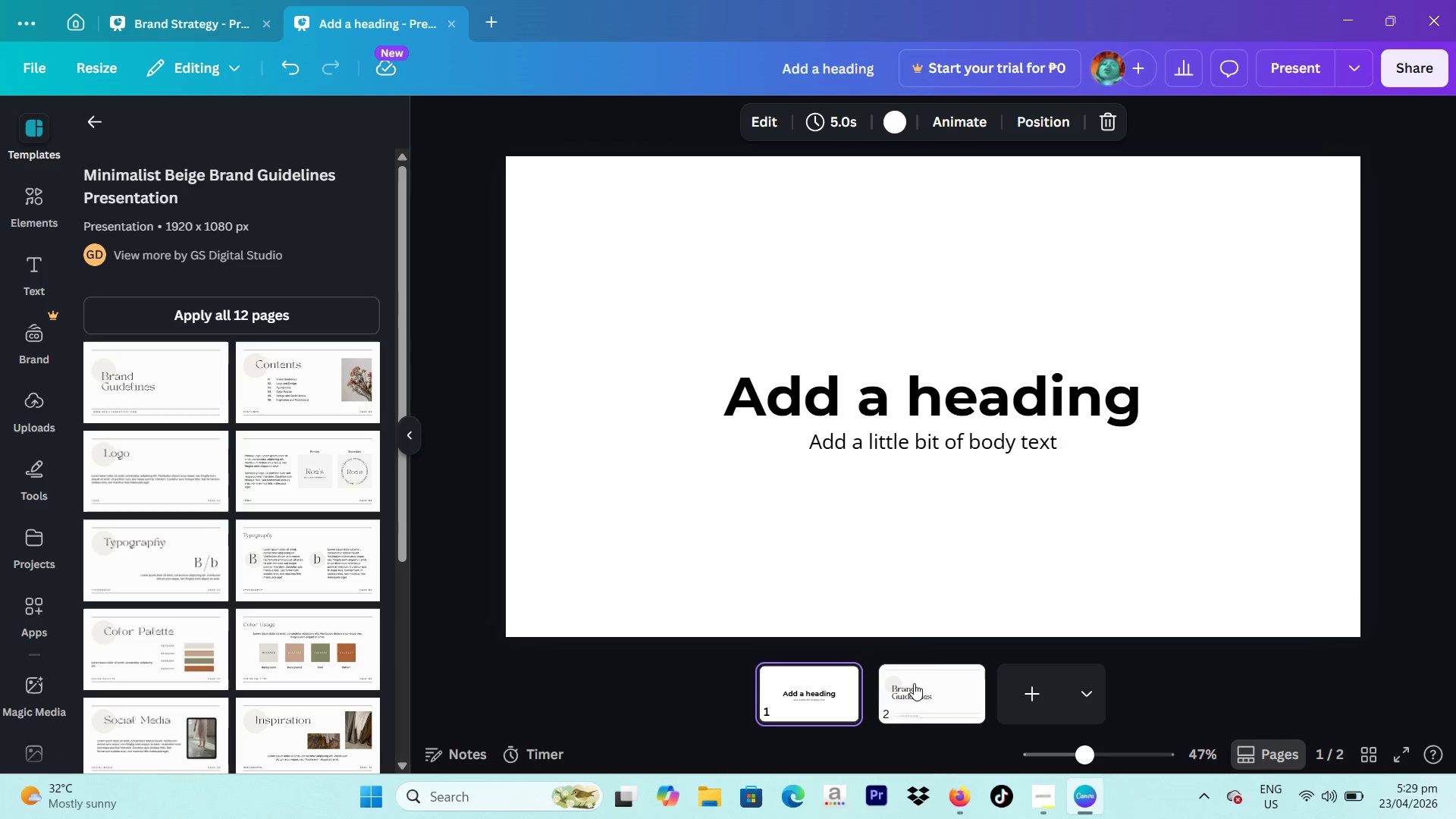 
left_click([930, 686])
 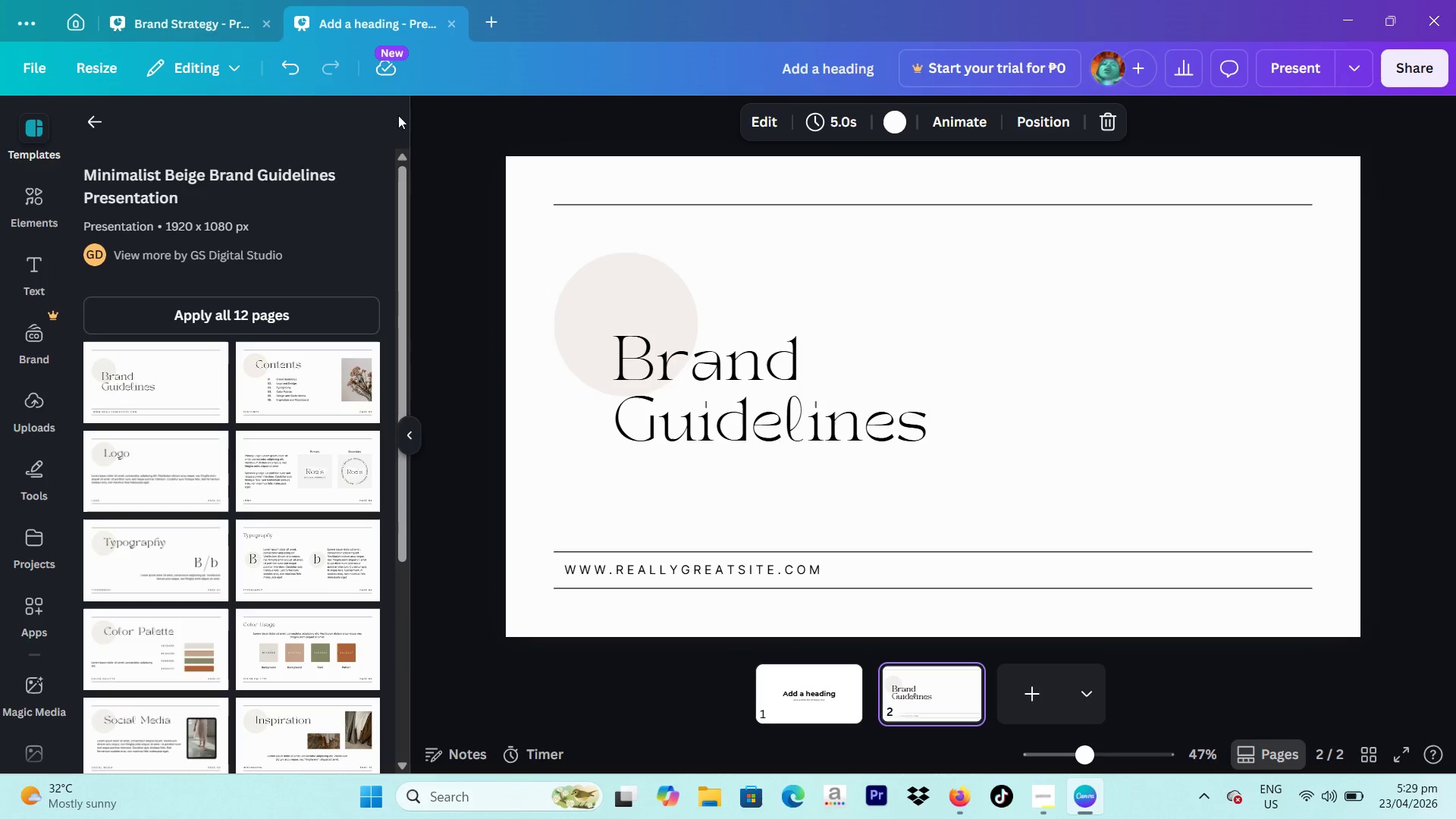 
left_click([419, 144])
 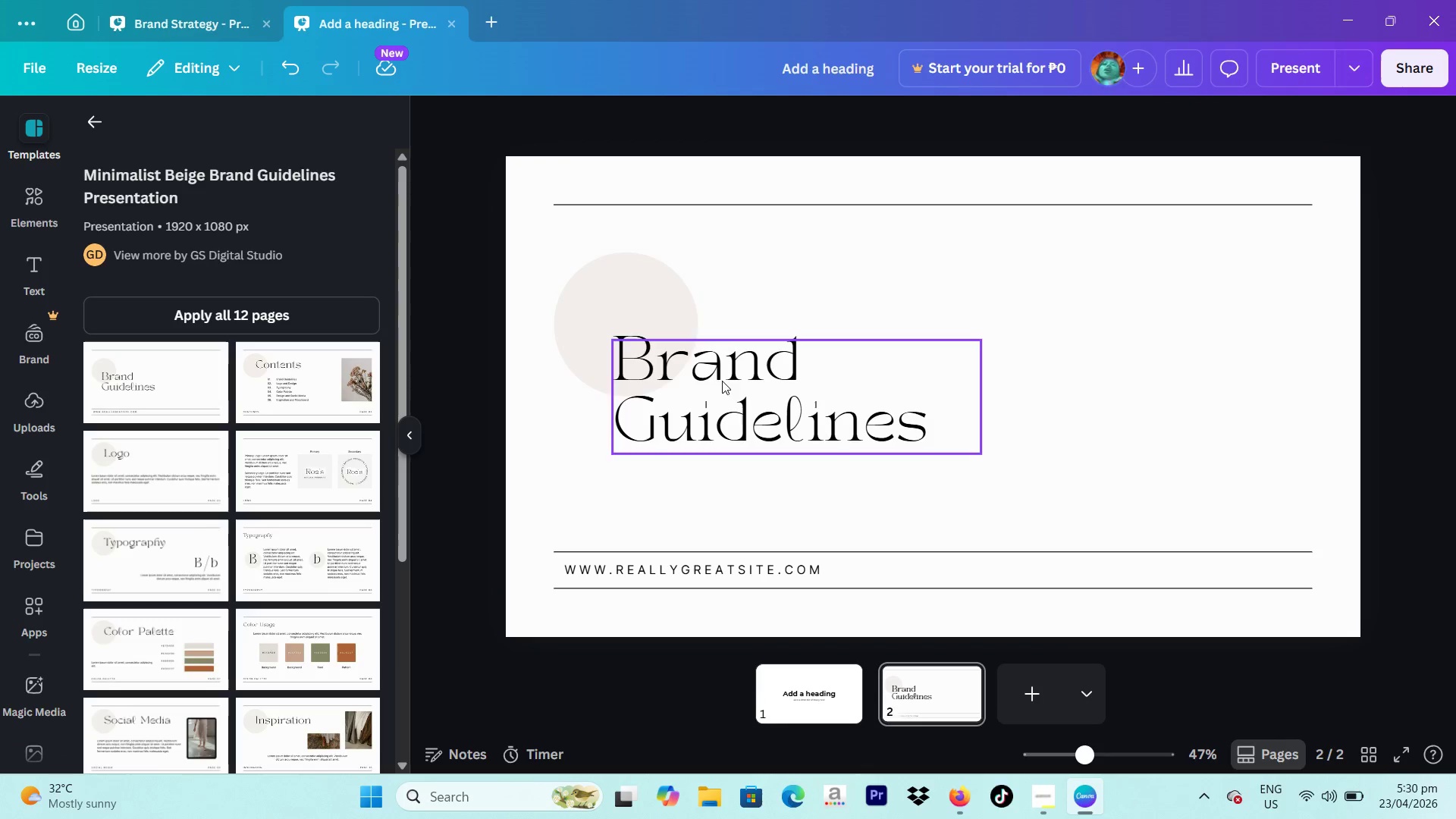 
wait(41.83)
 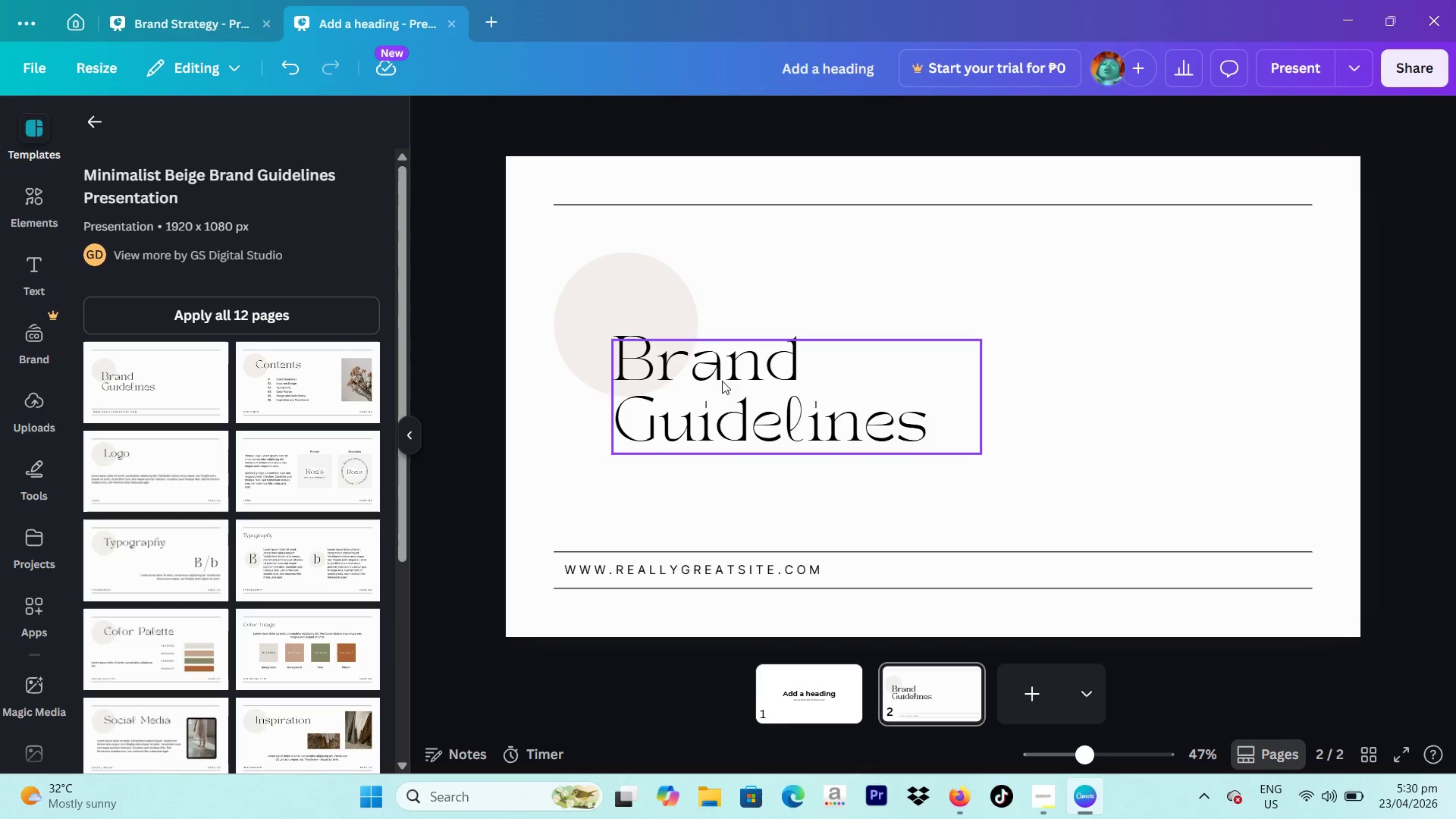 
left_click([760, 444])
 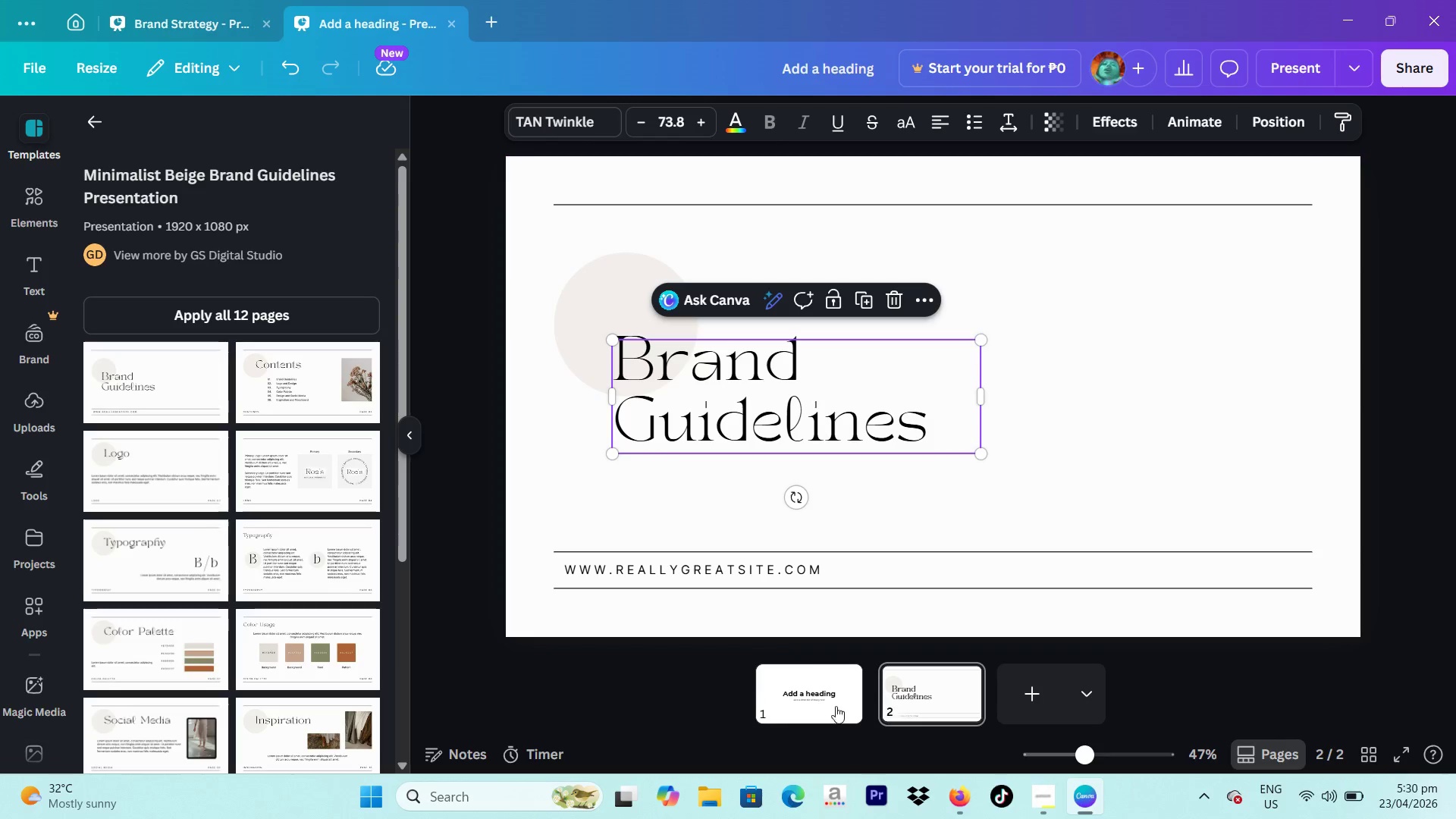 
left_click([835, 708])
 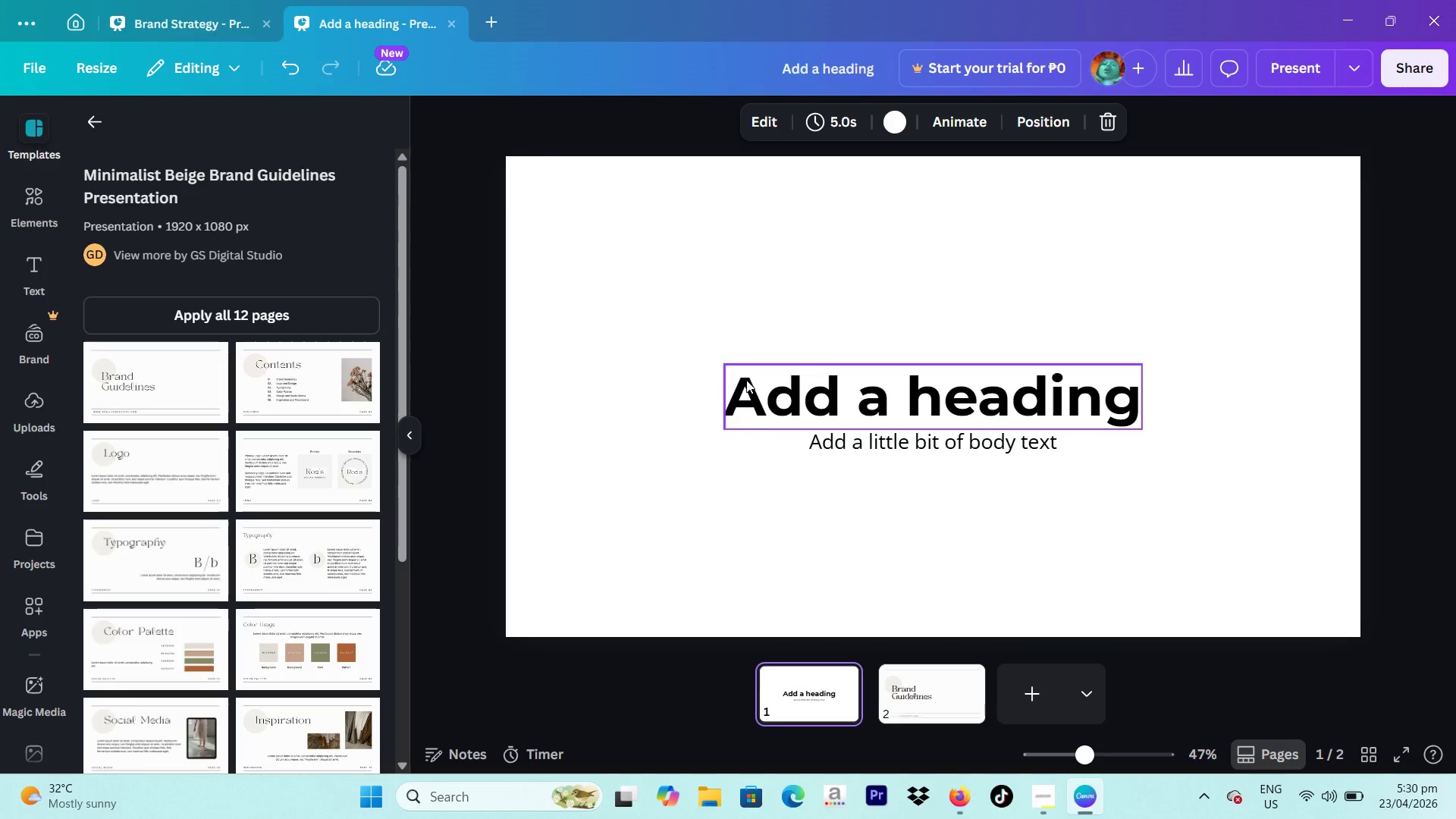 
left_click([746, 380])
 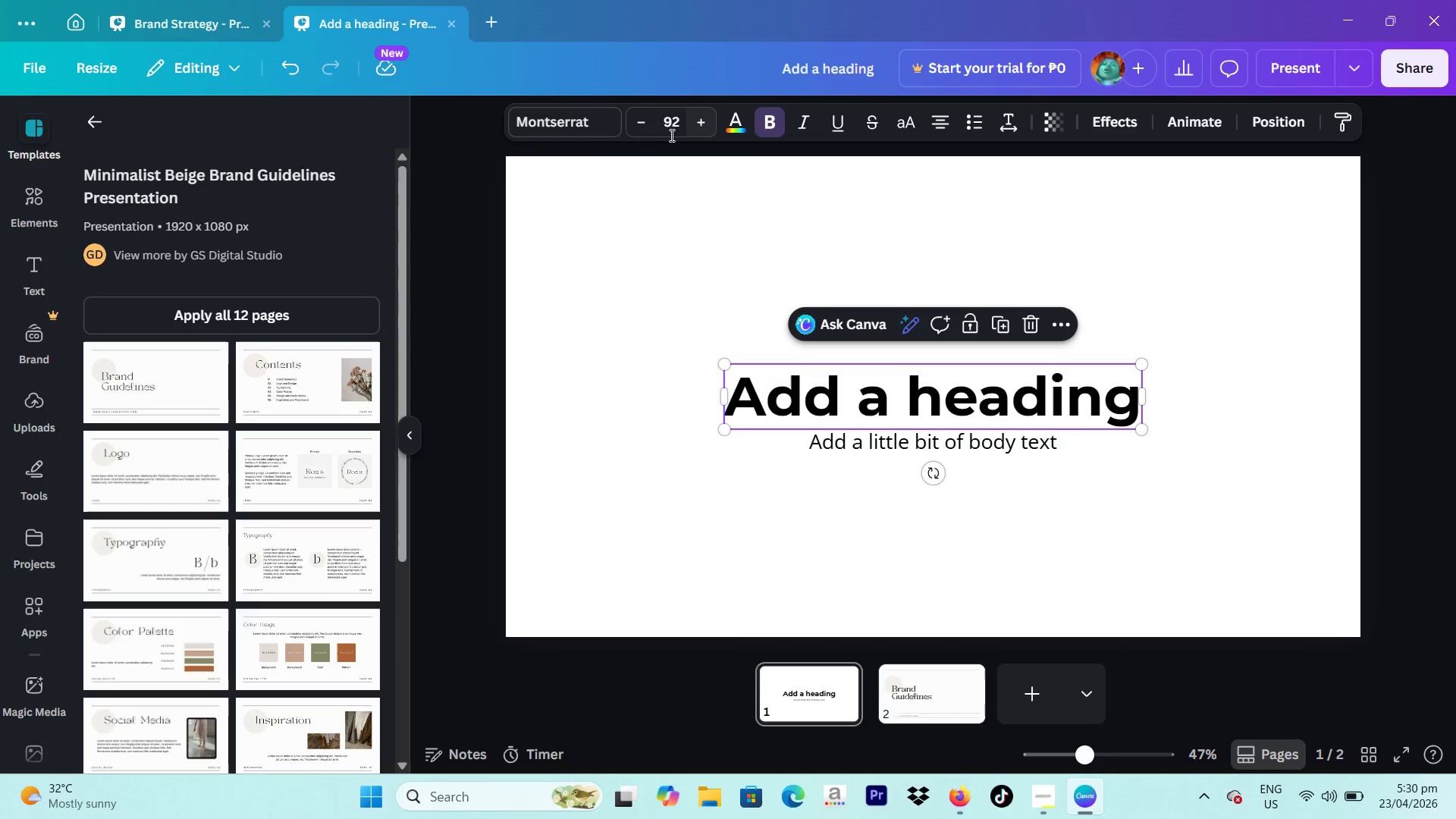 
double_click([648, 125])
 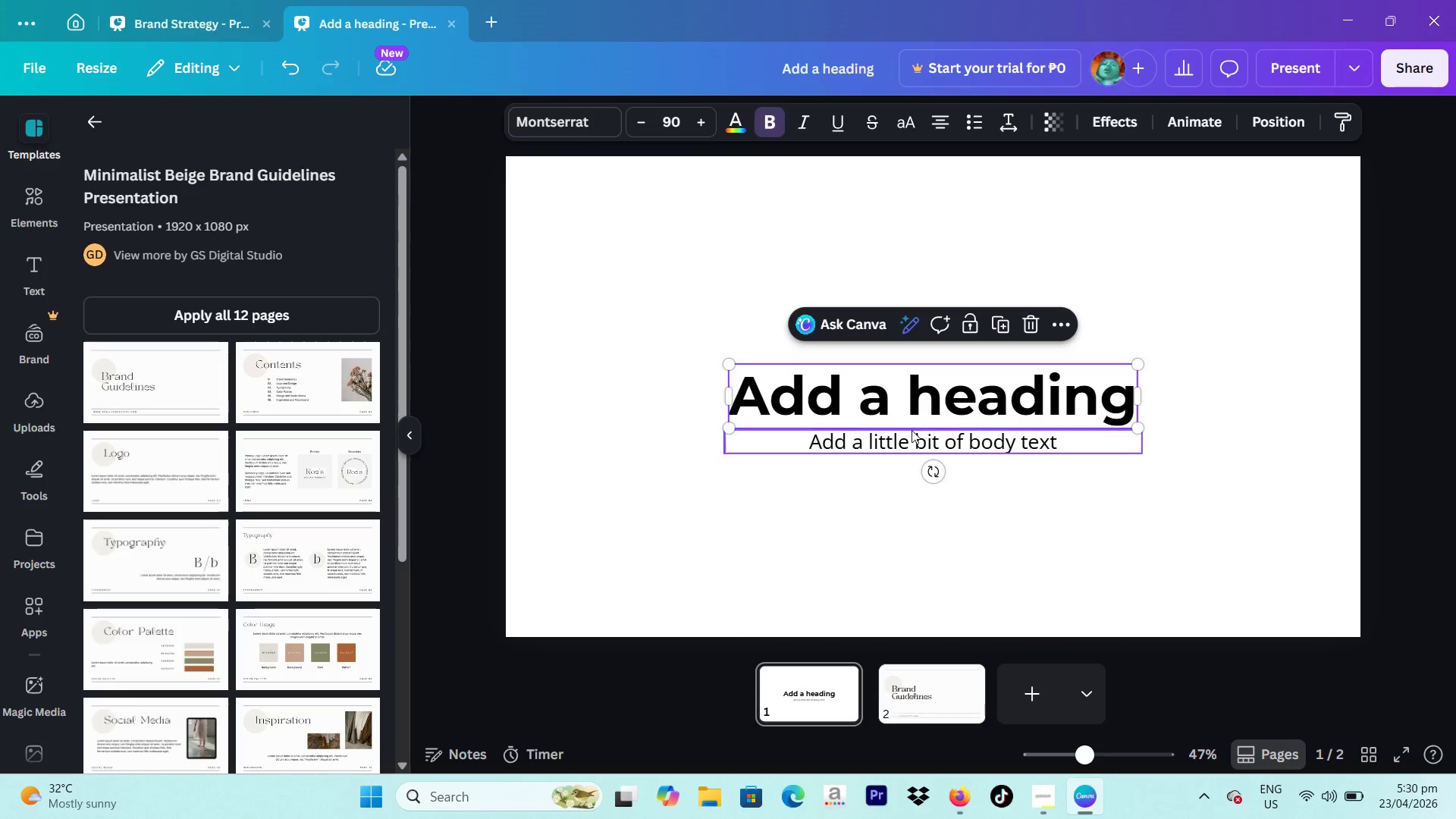 
left_click([902, 441])
 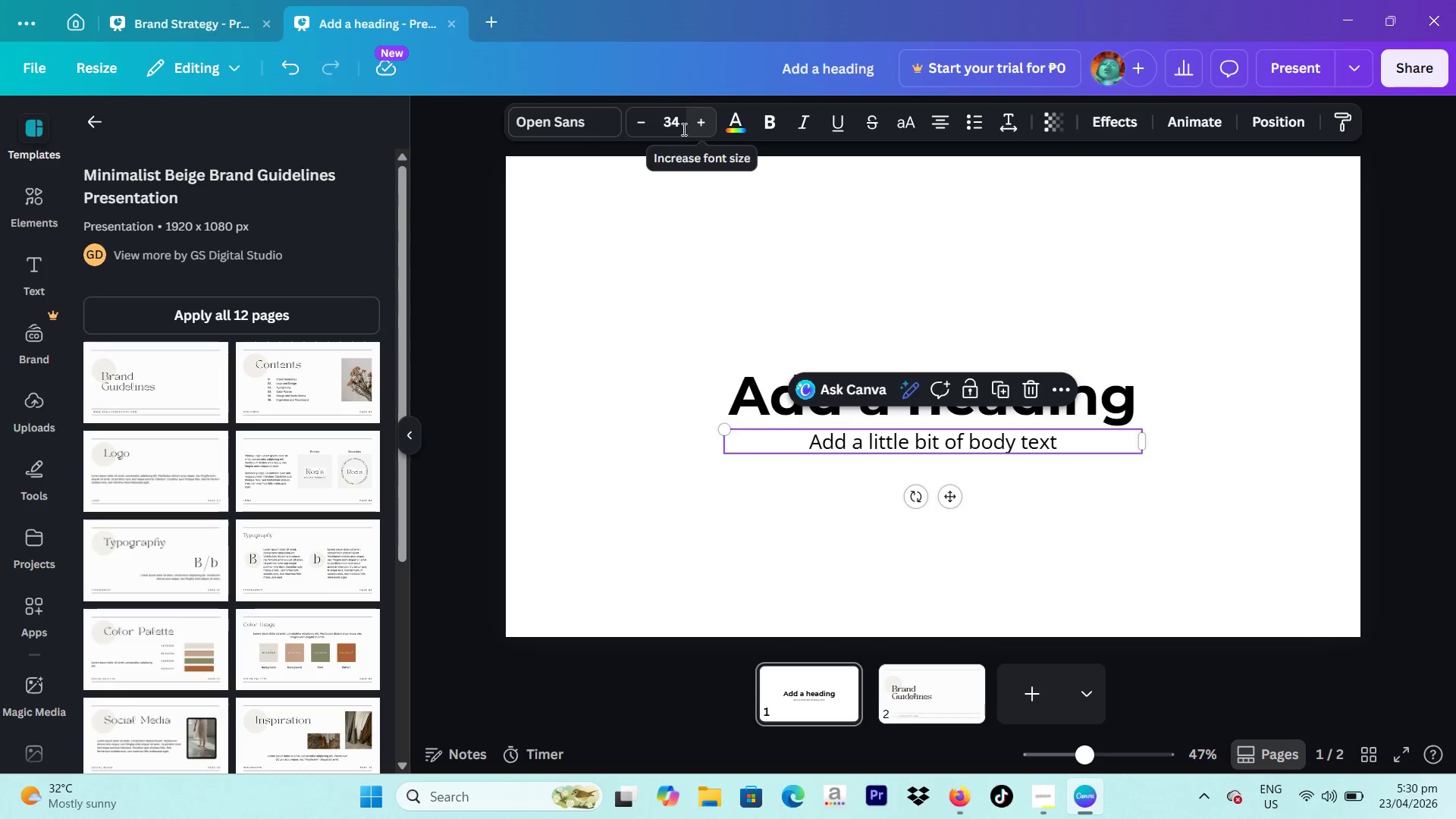 
left_click([639, 129])
 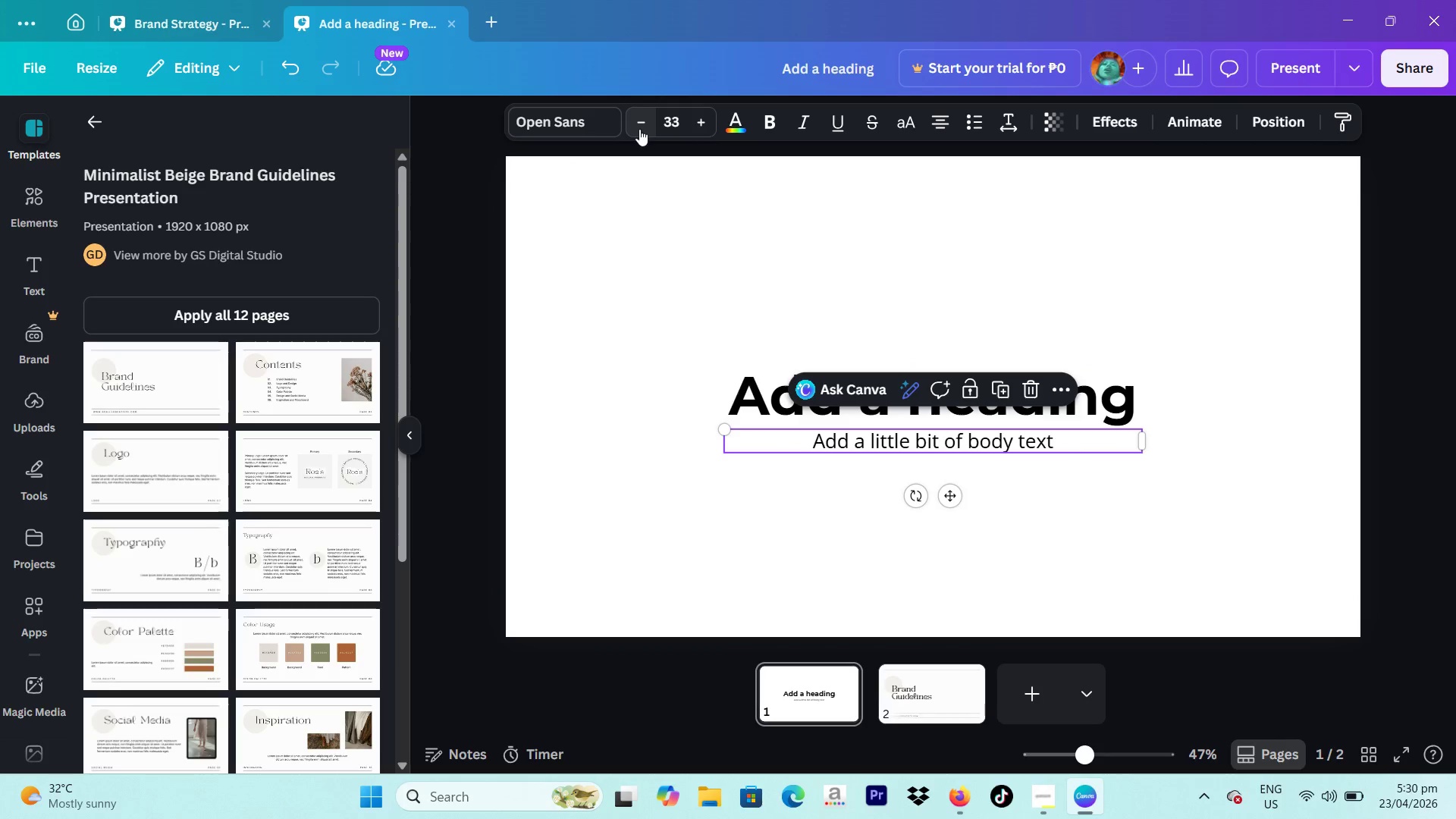 
left_click([639, 129])
 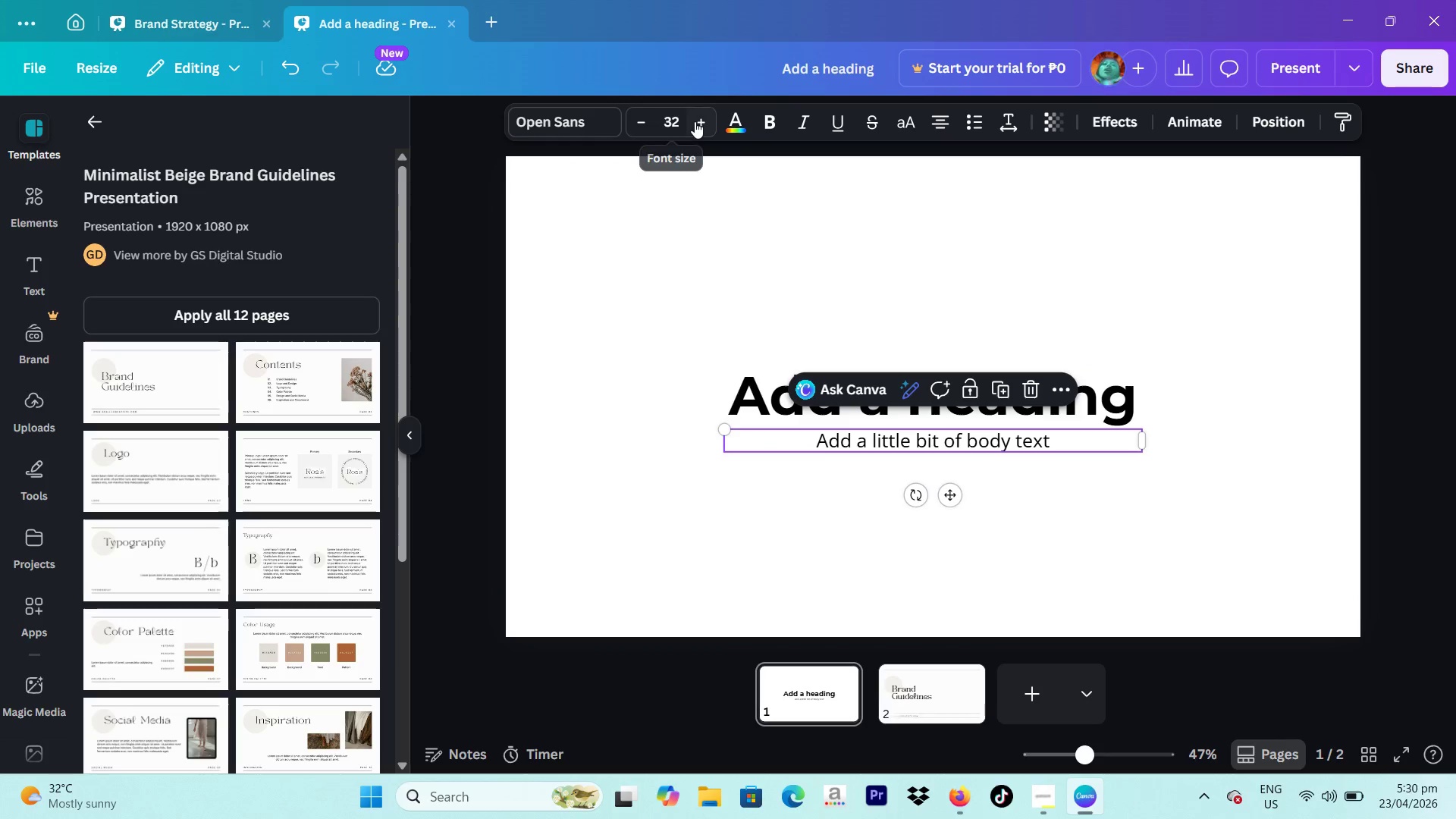 
double_click([695, 121])
 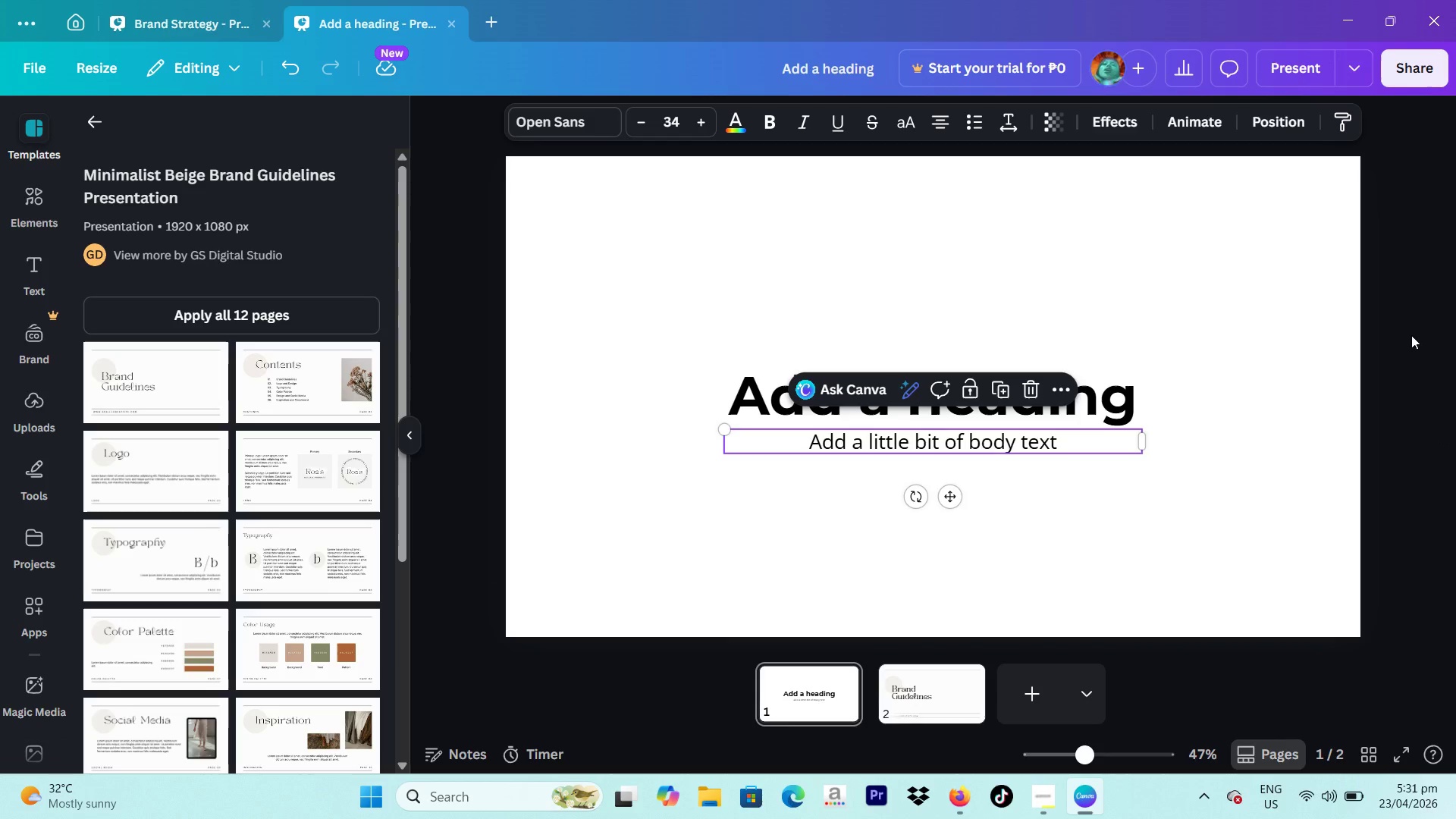 
wait(31.2)
 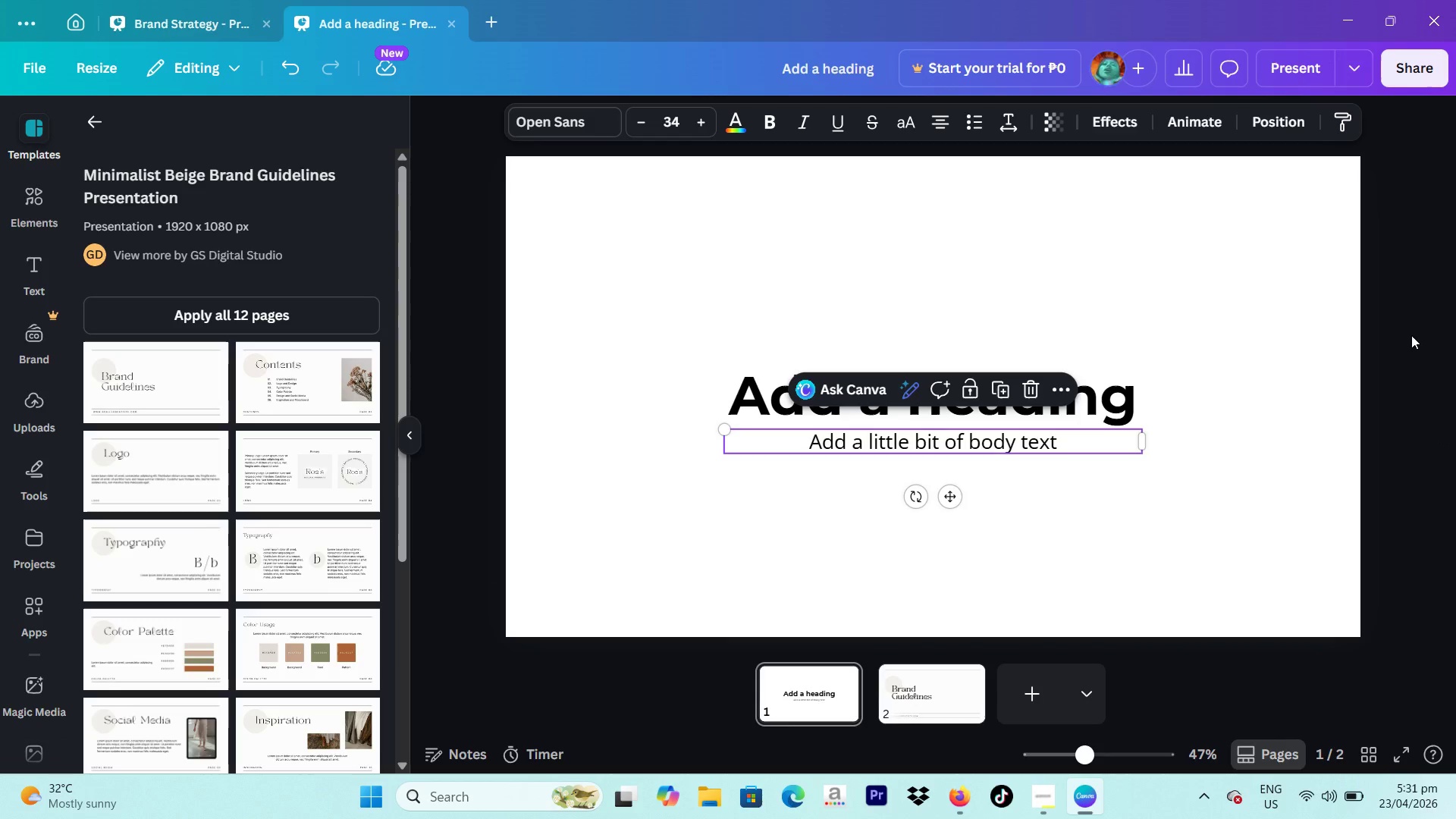 
left_click([1046, 808])